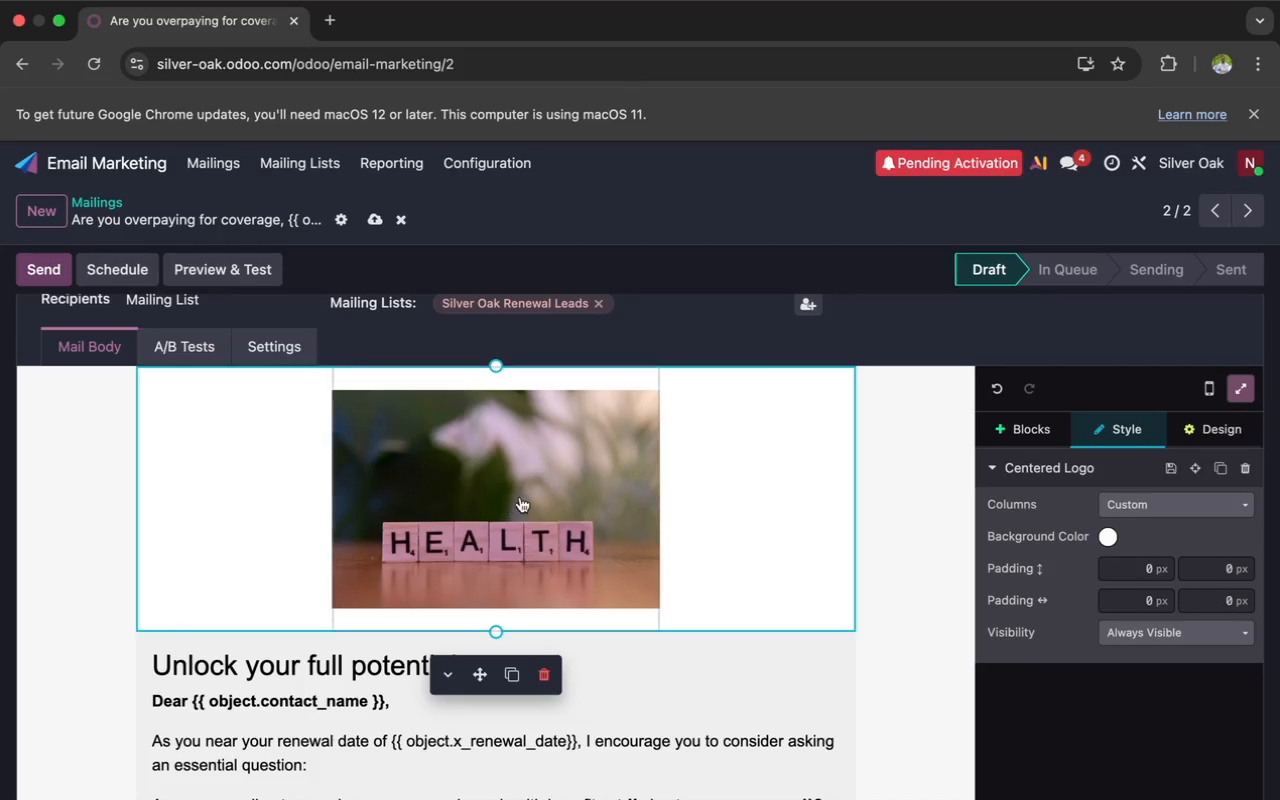 
left_click([518, 497])
 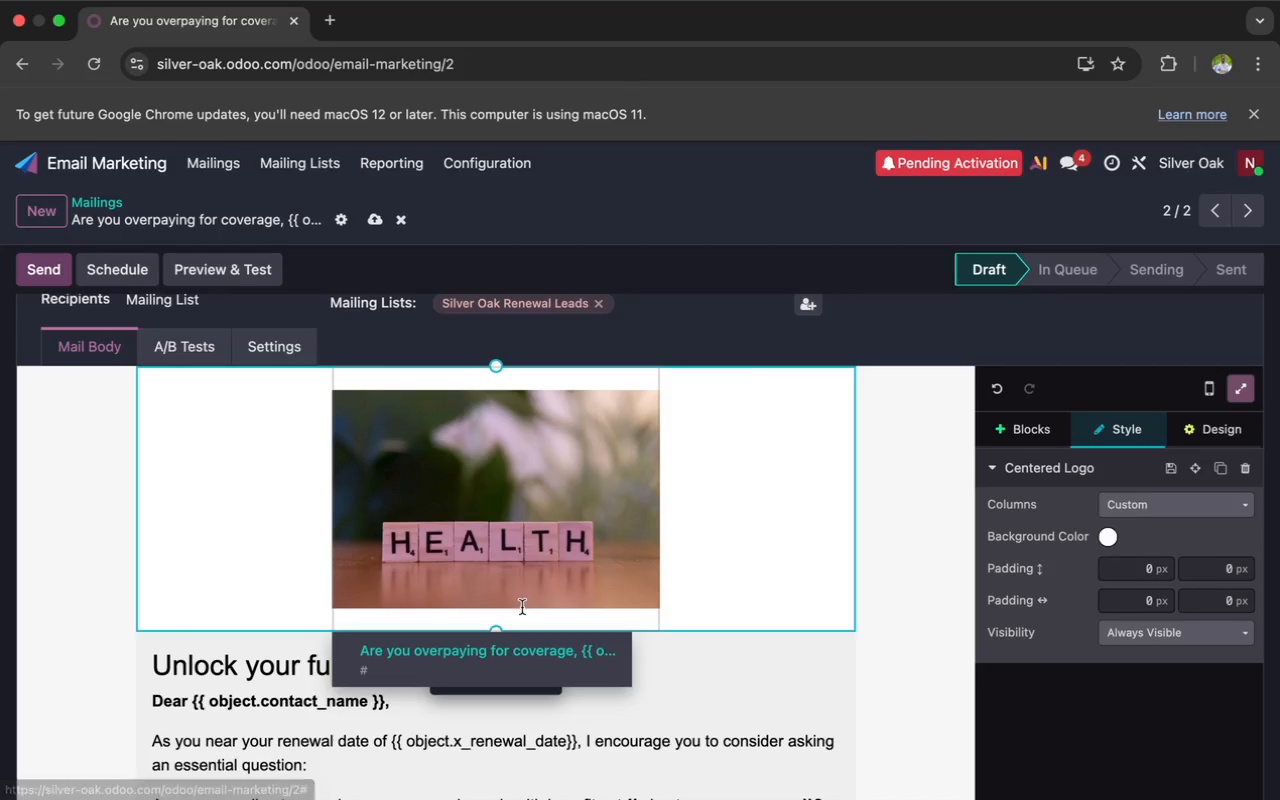 
left_click([779, 533])
 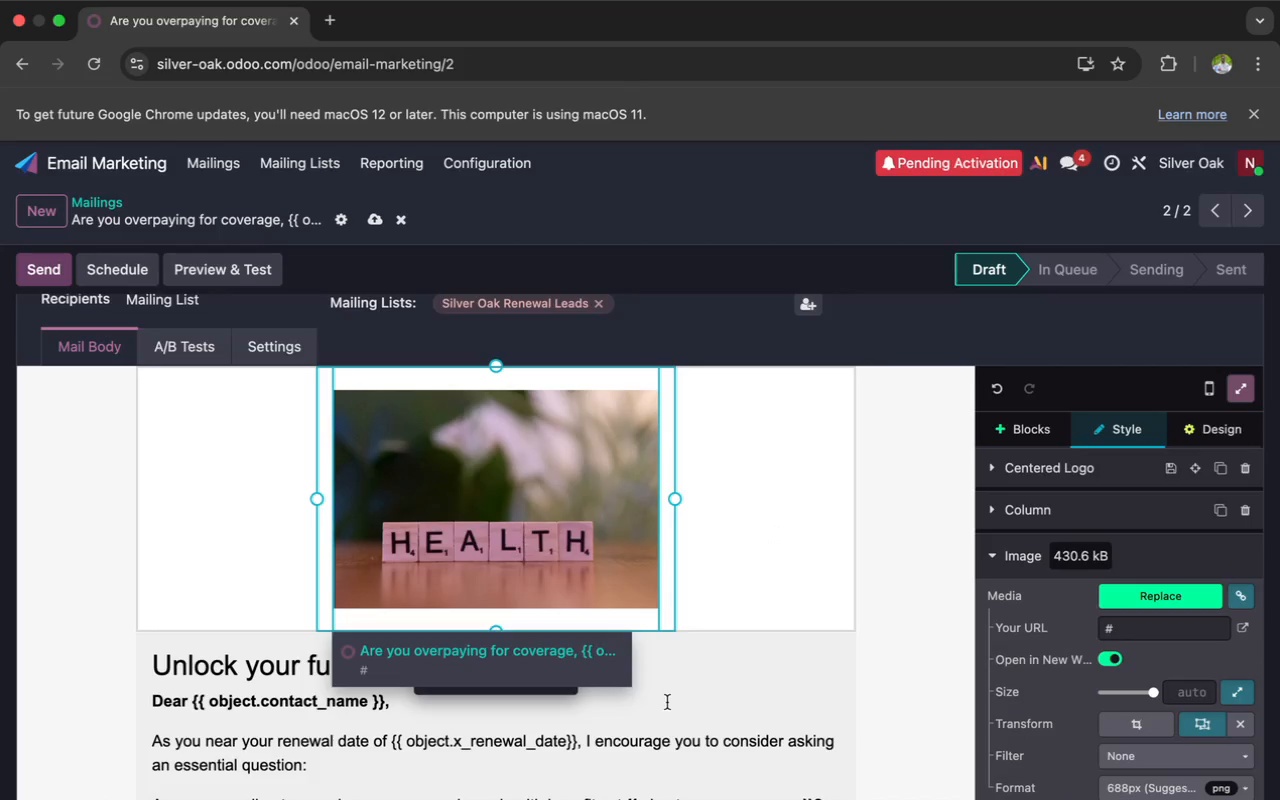 
left_click([667, 703])
 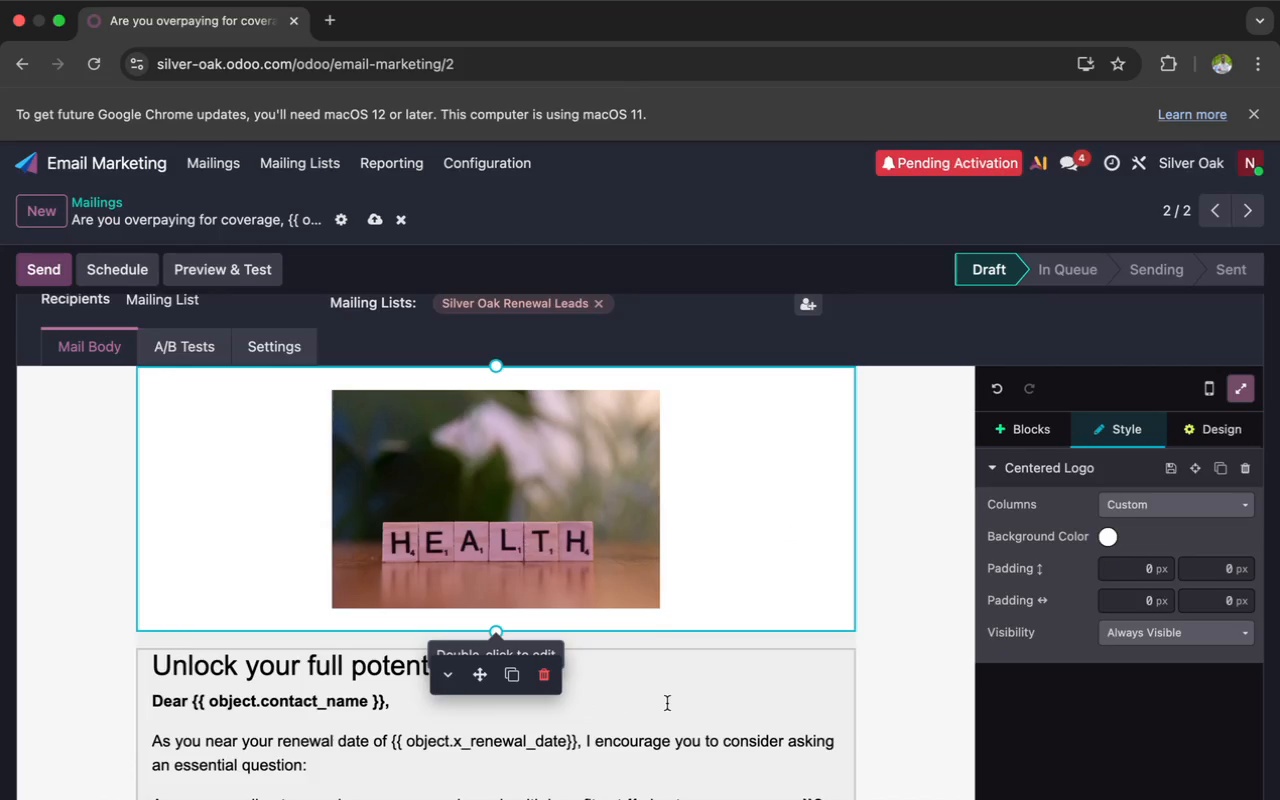 
scroll: coordinate [667, 701], scroll_direction: down, amount: 24.0
 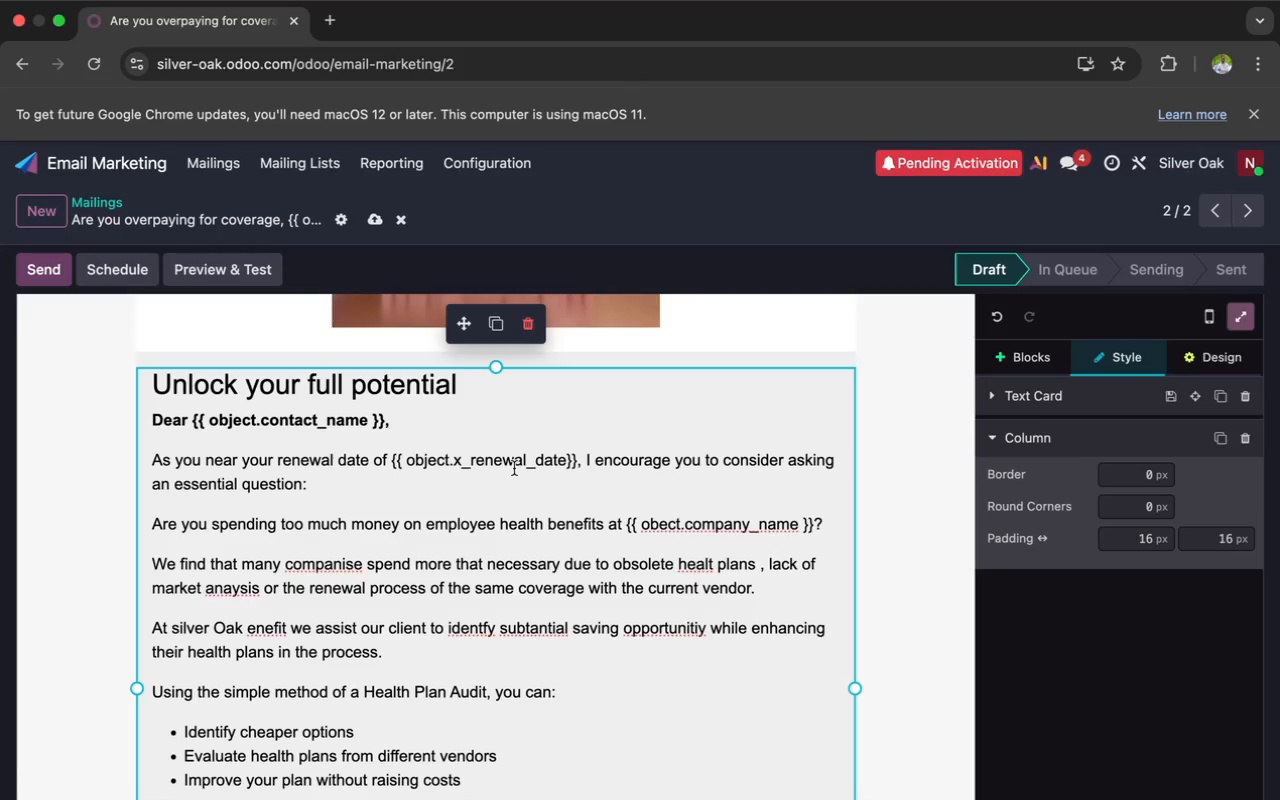 
wait(52.74)
 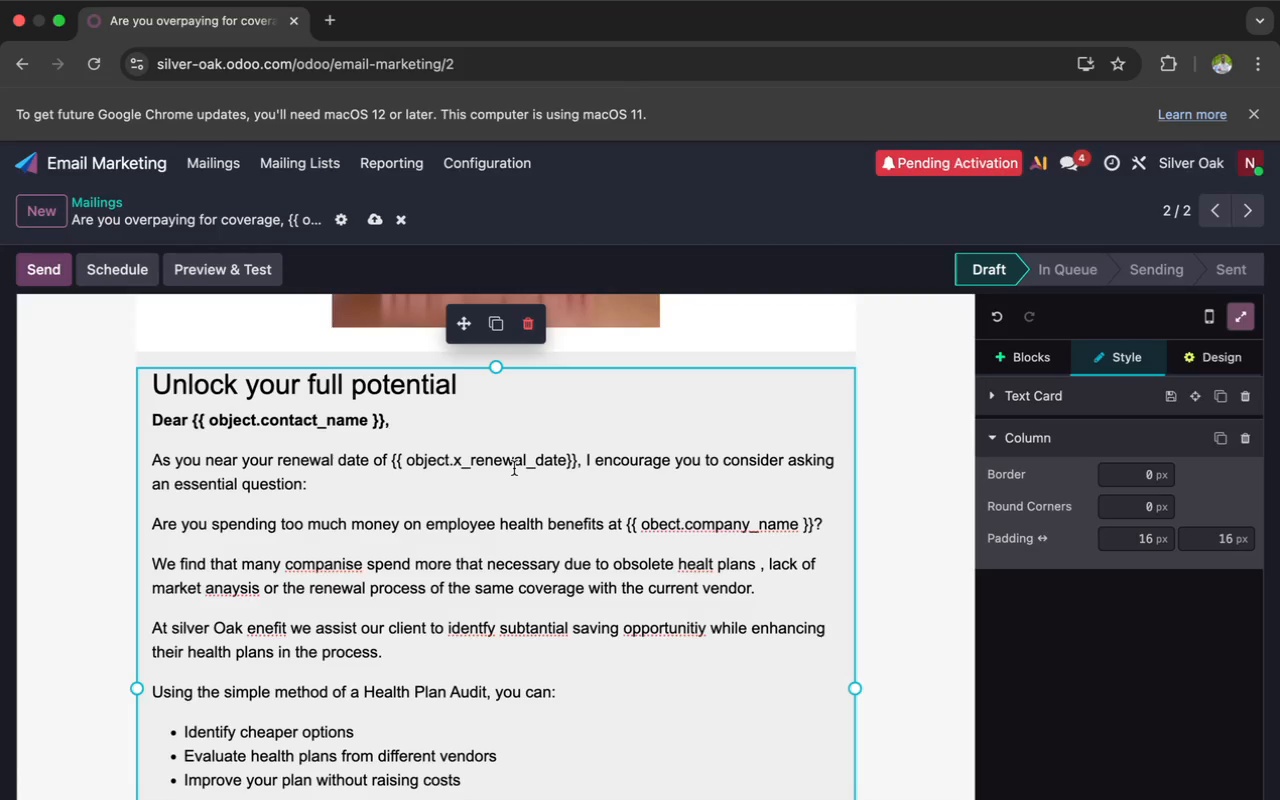 
left_click_drag(start_coordinate=[452, 381], to_coordinate=[162, 395])
 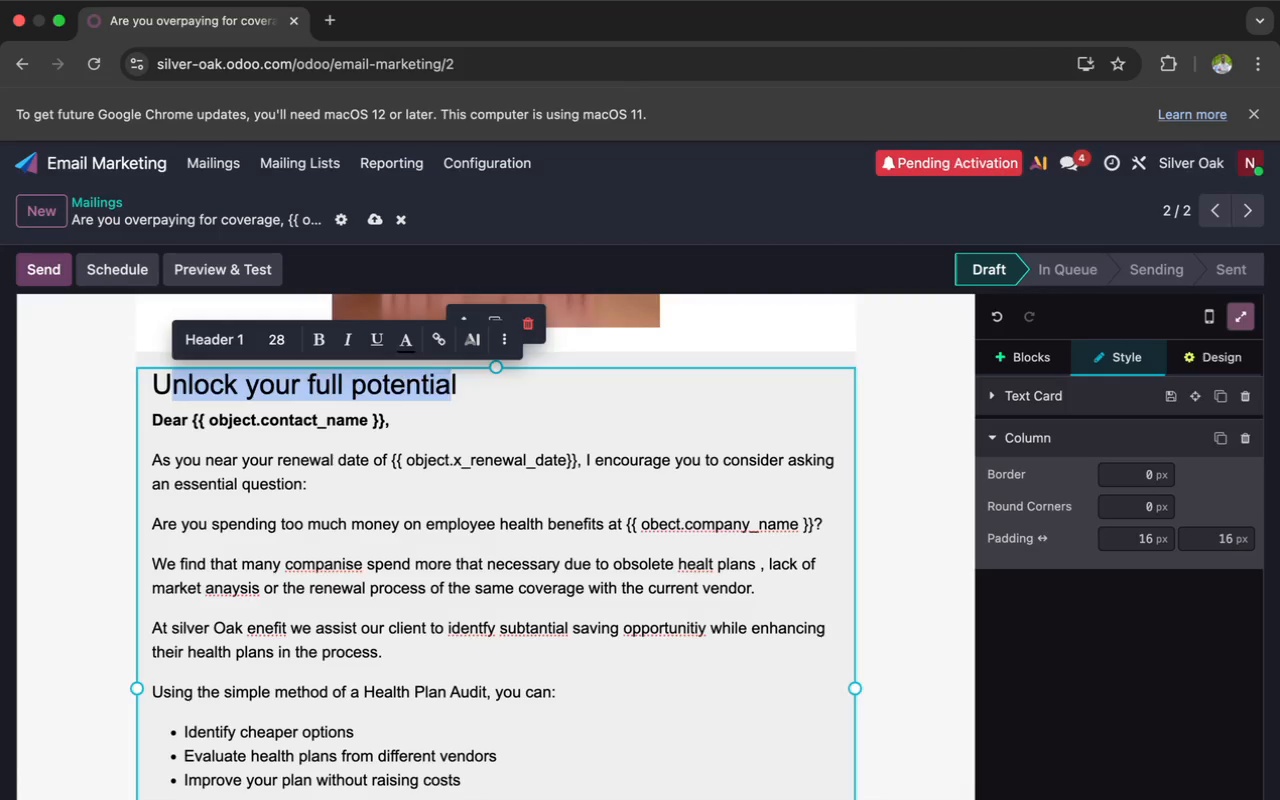 
key(Backspace)
 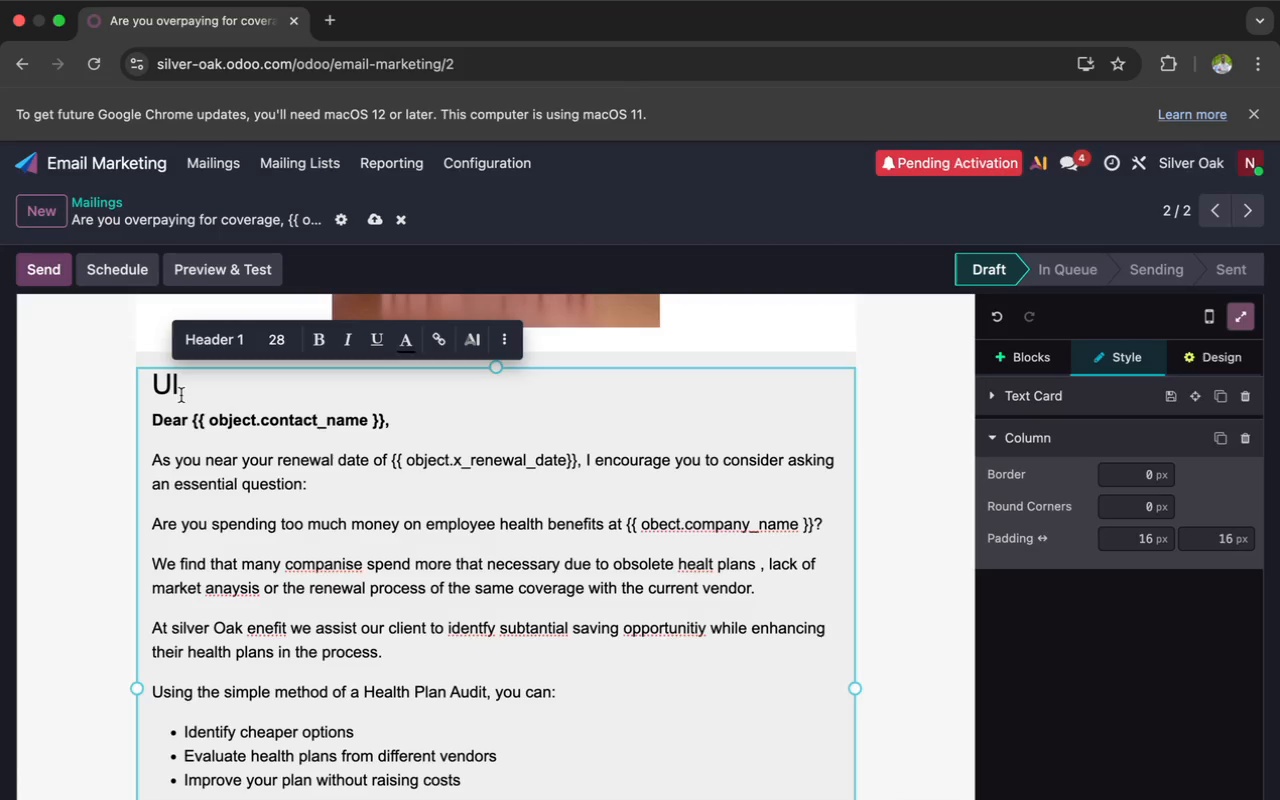 
left_click([186, 389])
 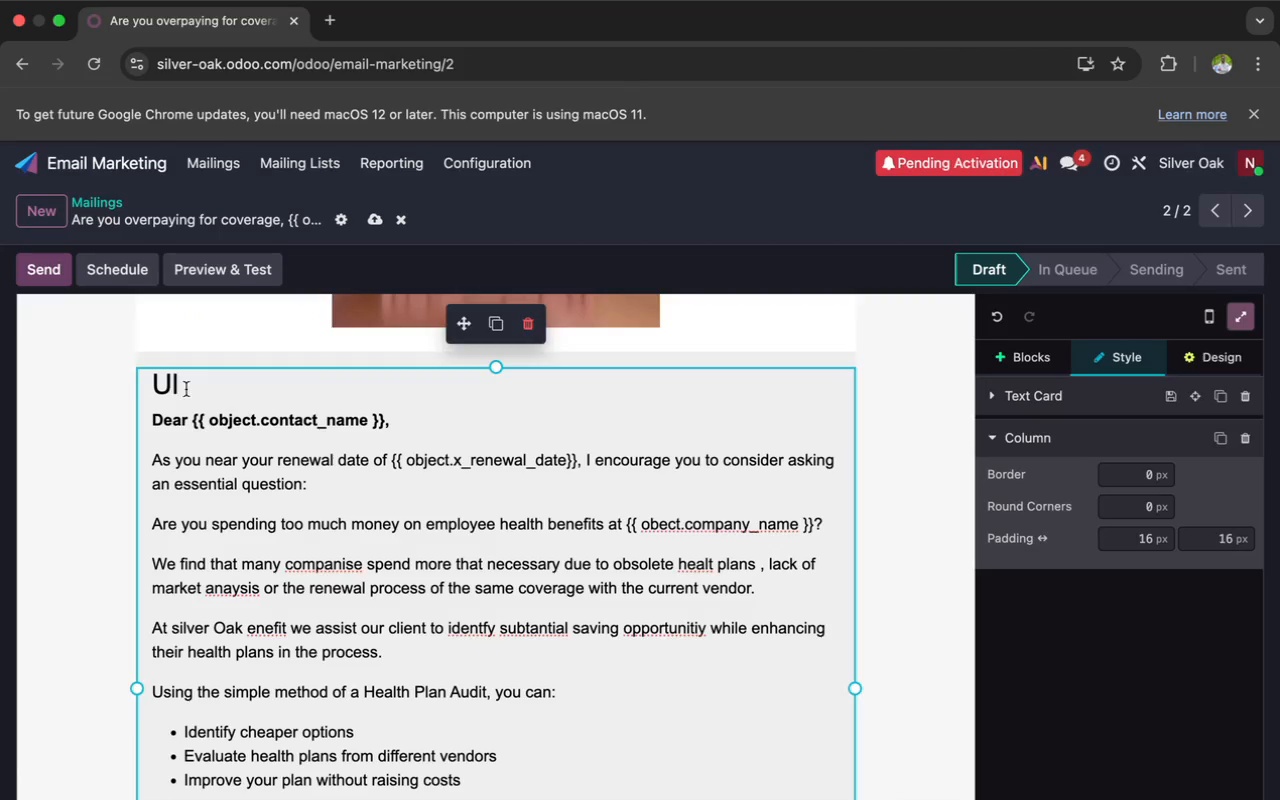 
key(Backspace)
 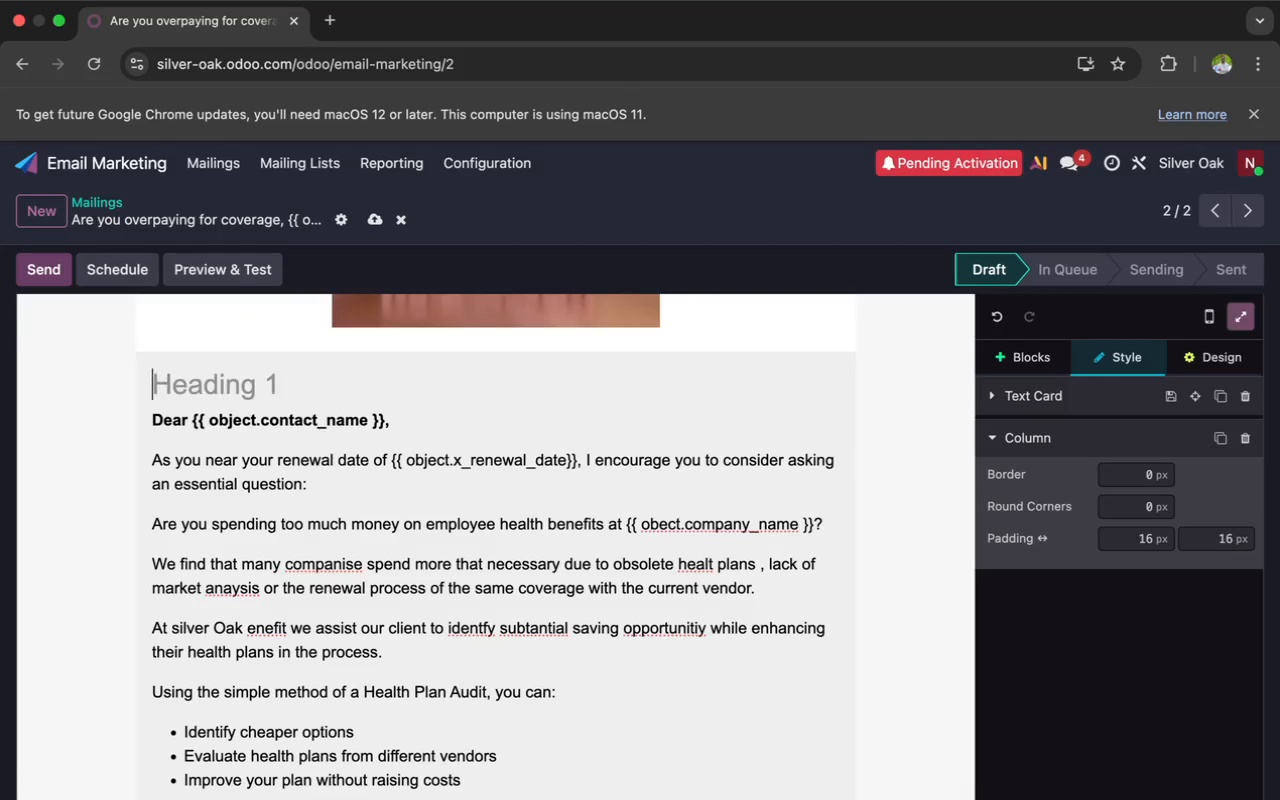 
key(Backspace)
 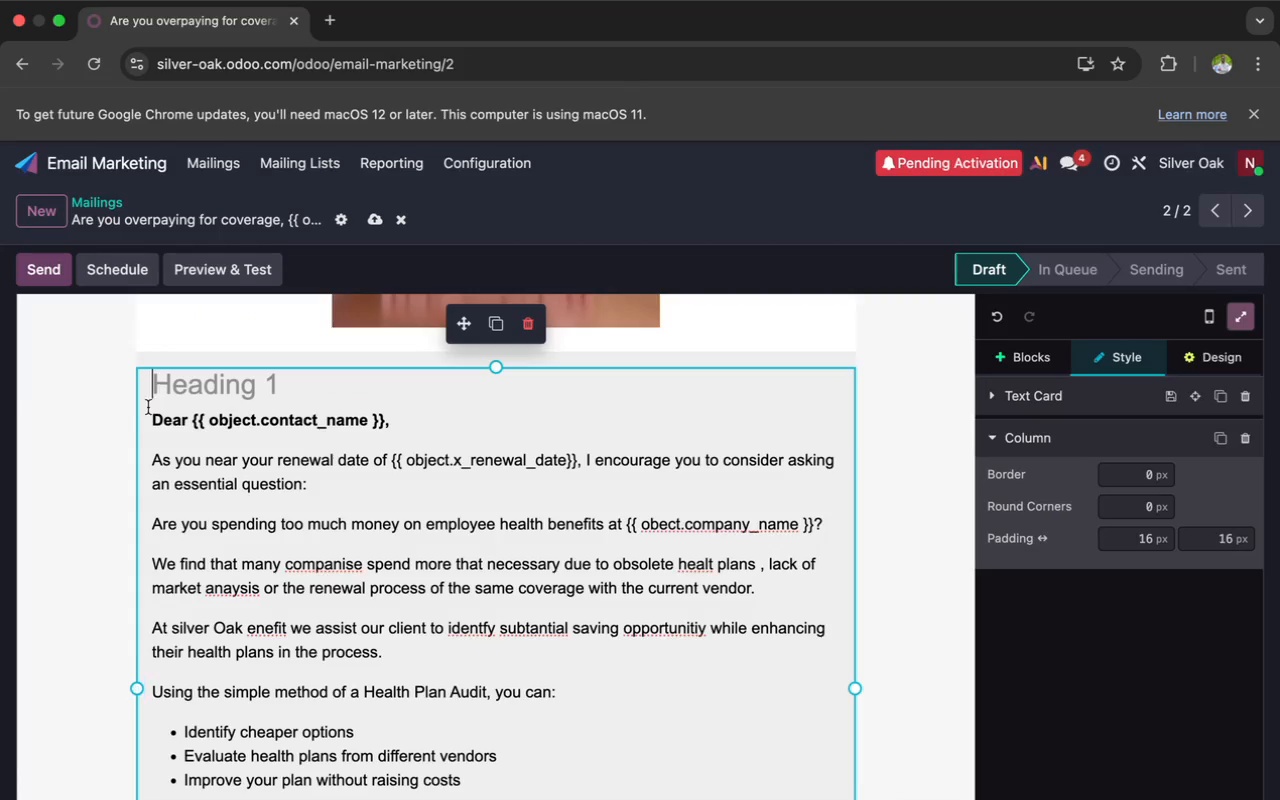 
left_click([154, 416])
 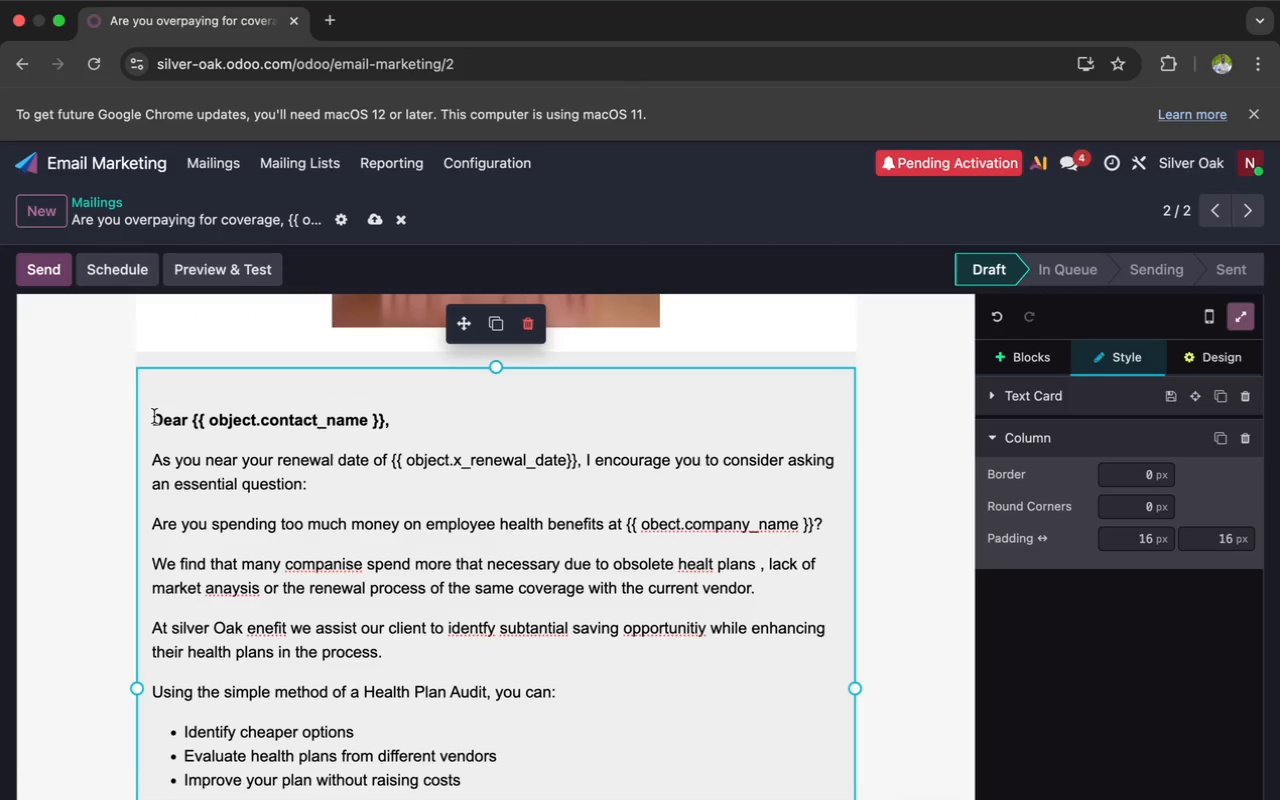 
key(Backspace)
 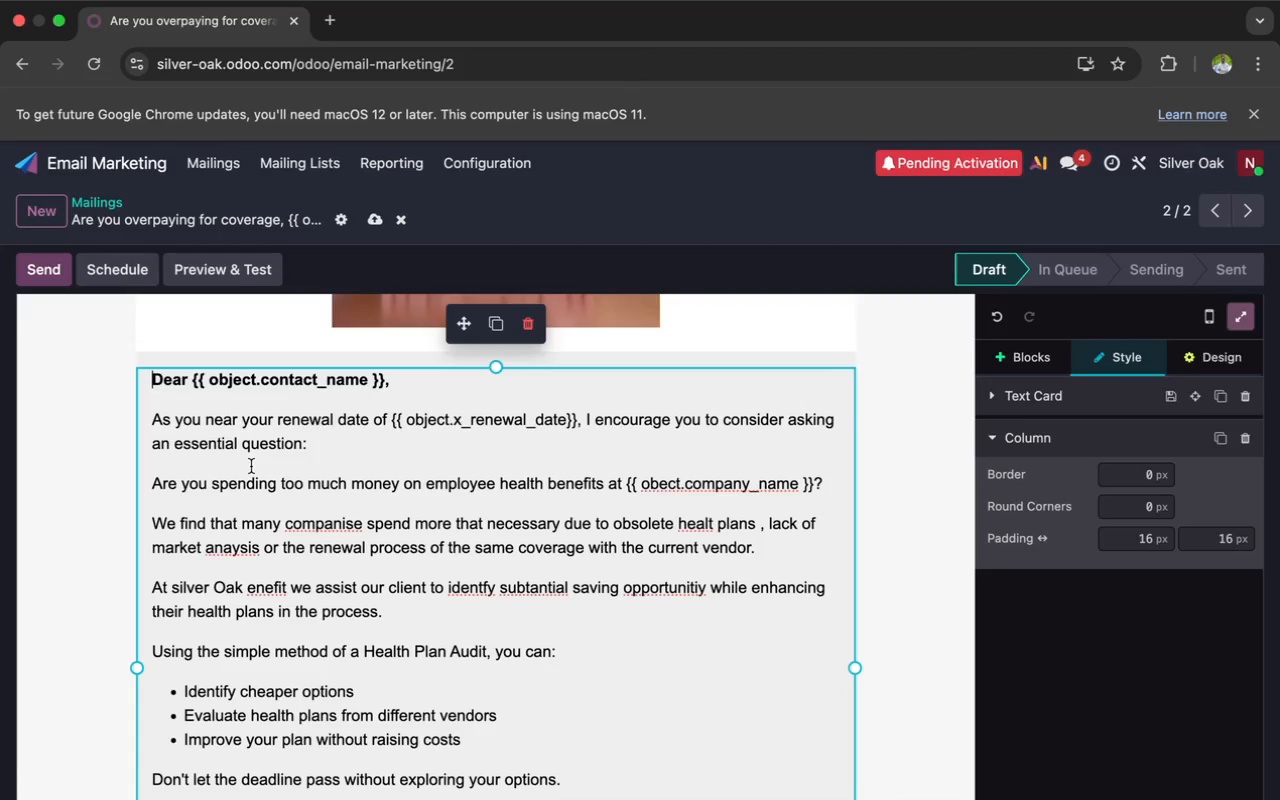 
scroll: coordinate [368, 553], scroll_direction: down, amount: 25.0
 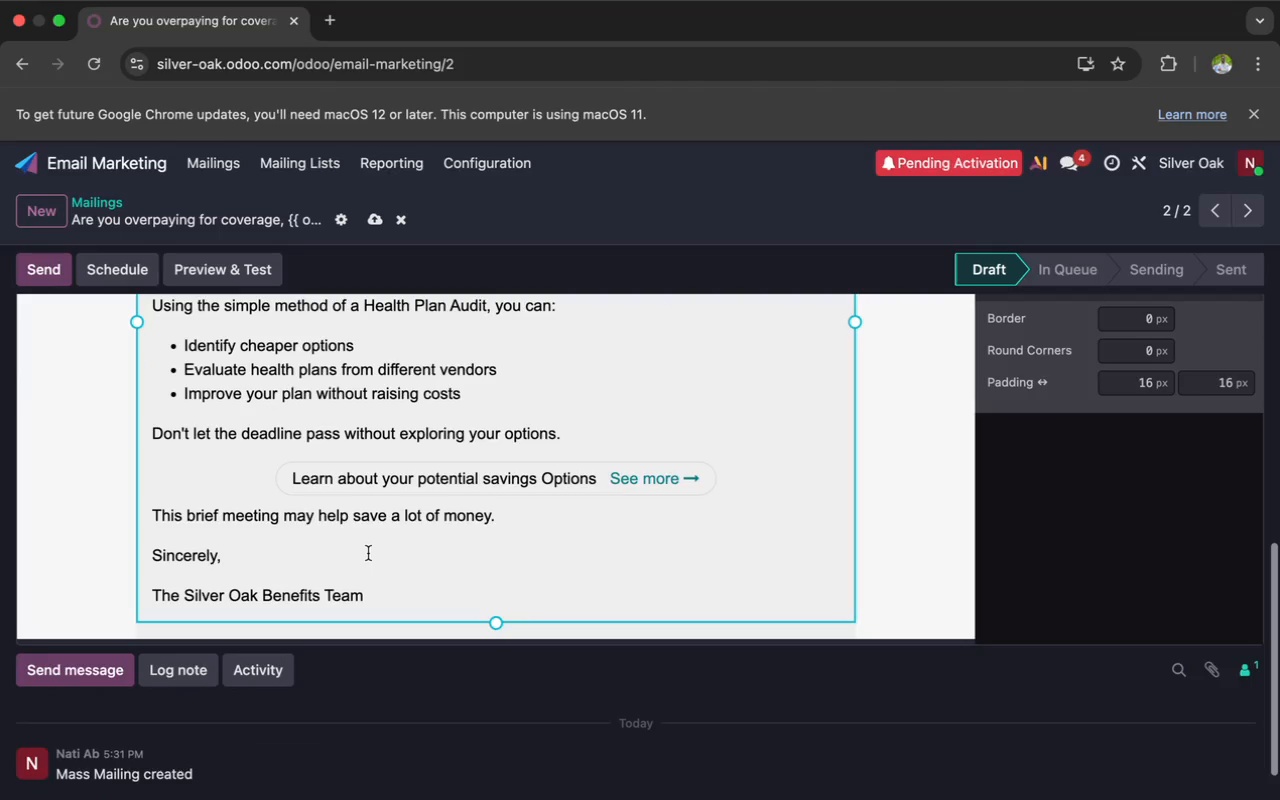 
scroll: coordinate [368, 553], scroll_direction: up, amount: 62.0
 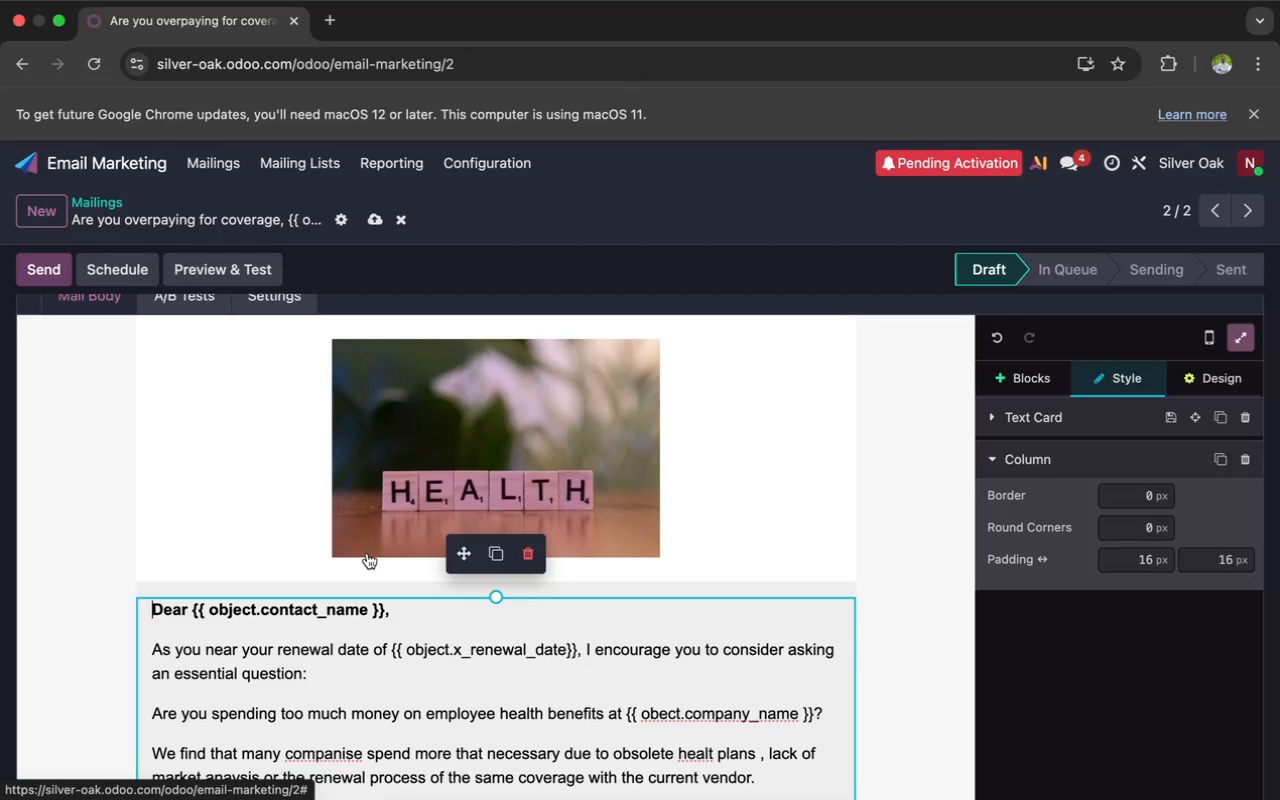 
wait(22.53)
 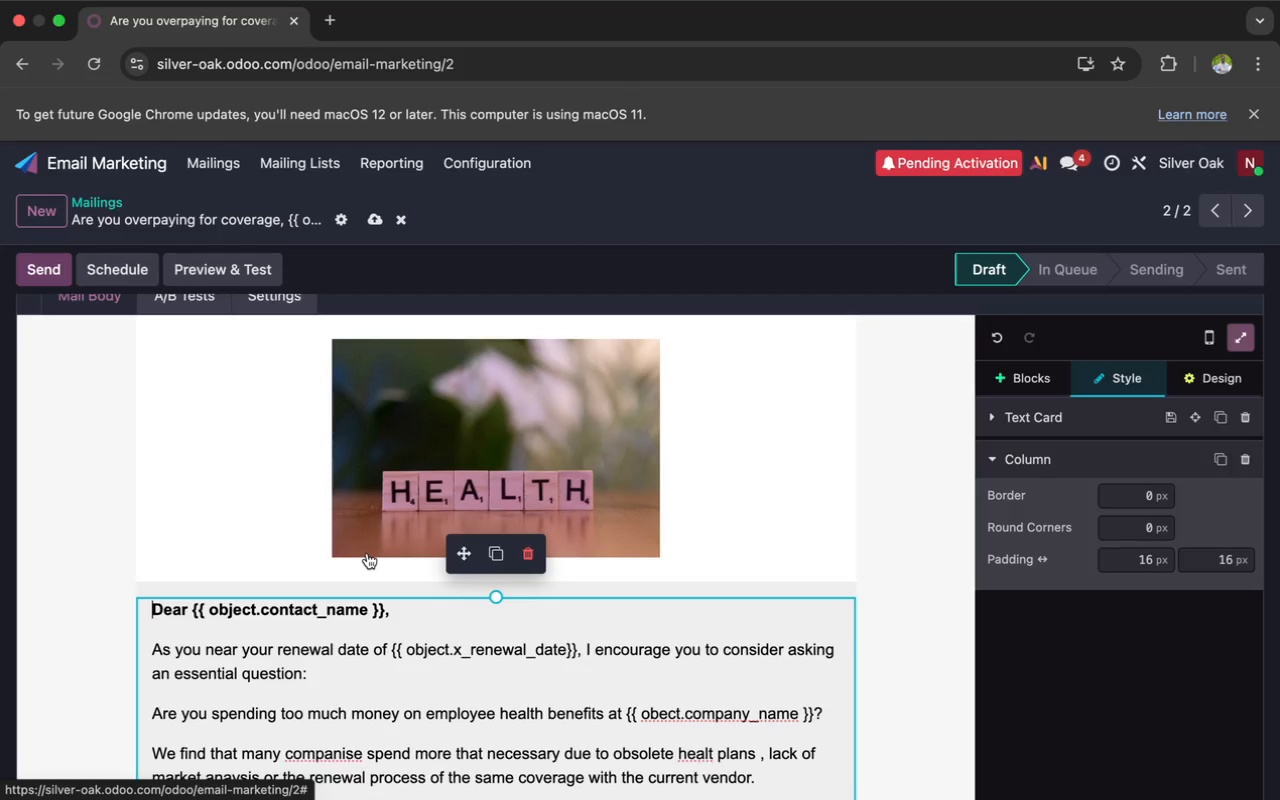 
left_click([219, 171])
 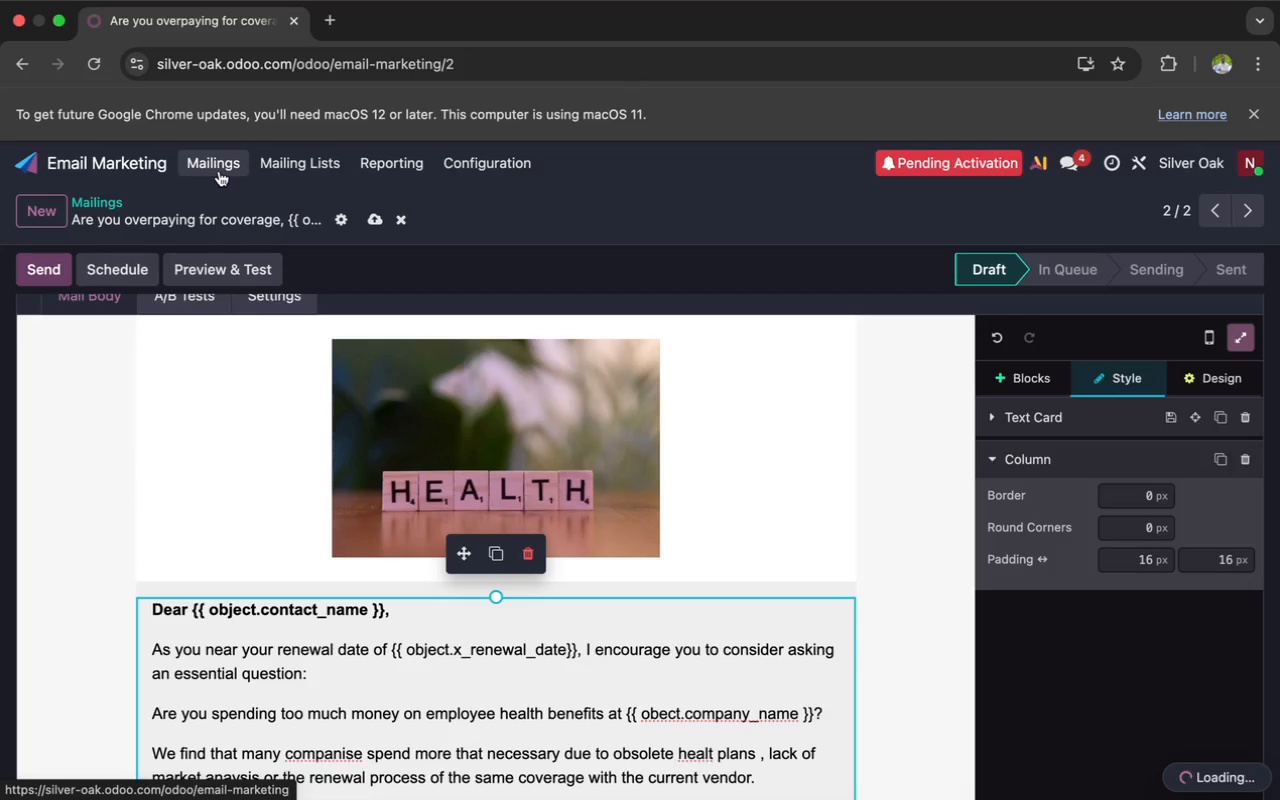 
left_click([224, 164])
 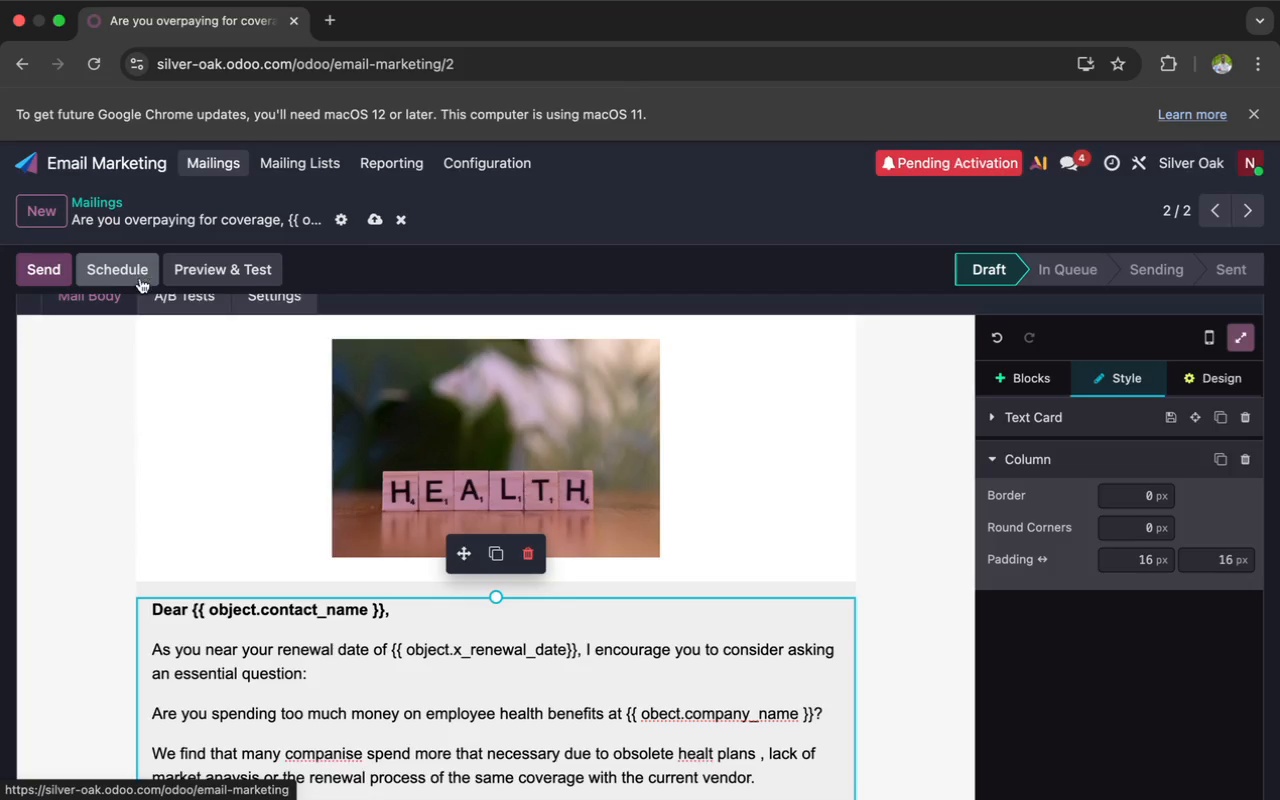 
scroll: coordinate [133, 379], scroll_direction: up, amount: 35.0
 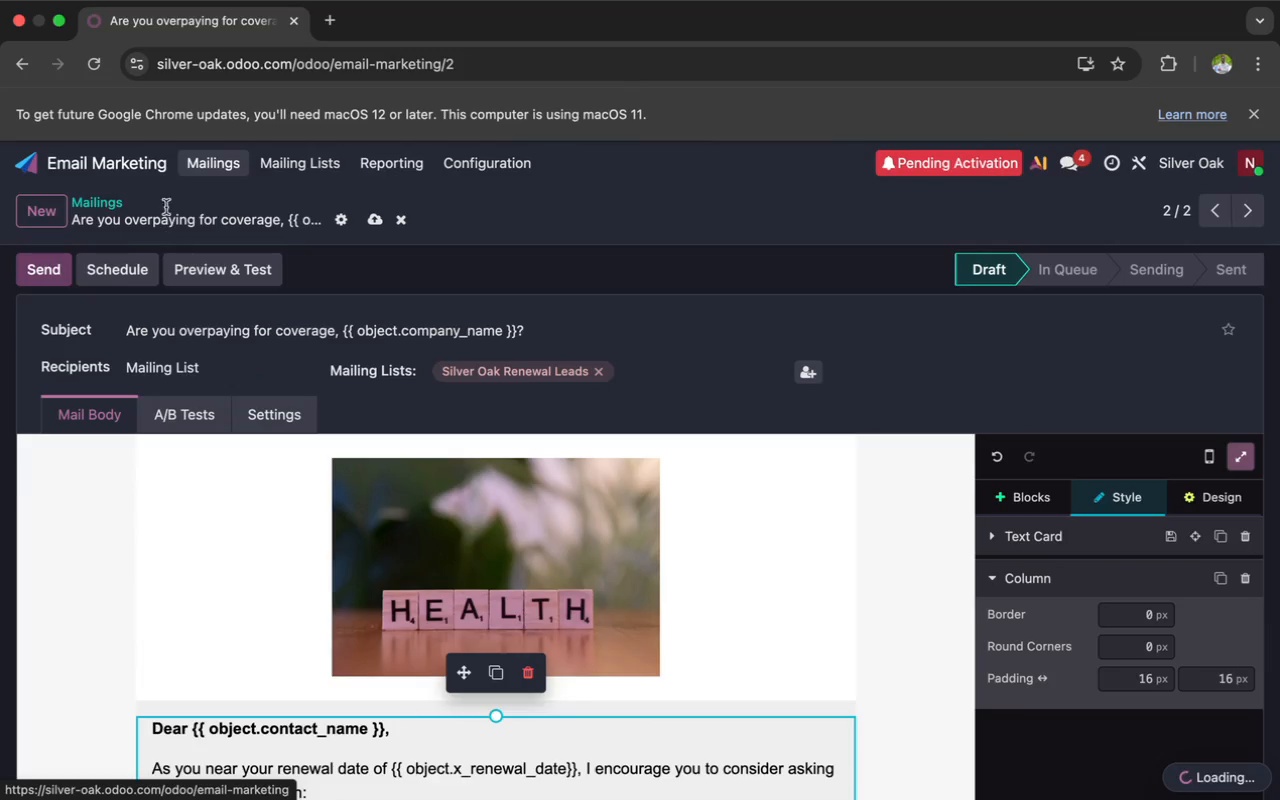 
left_click([203, 153])
 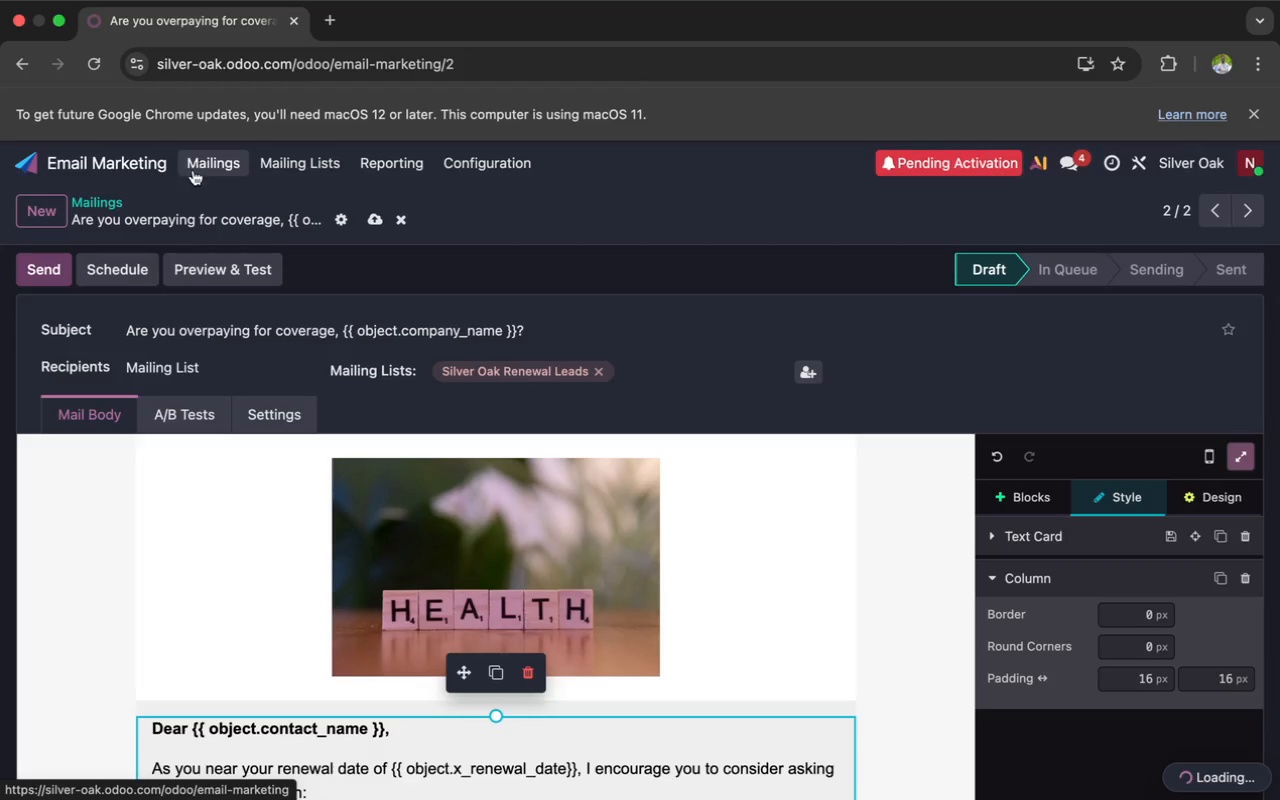 
mouse_move([120, 260])
 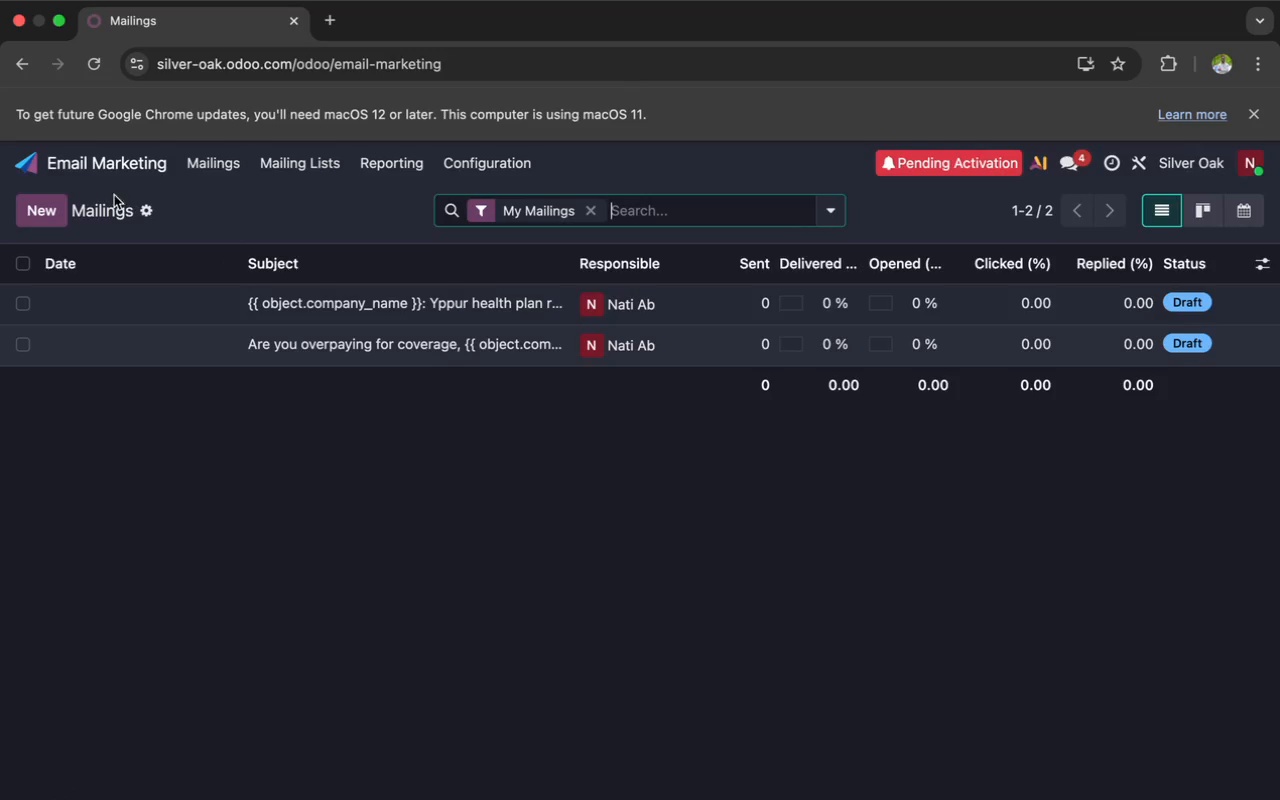 
left_click([47, 215])
 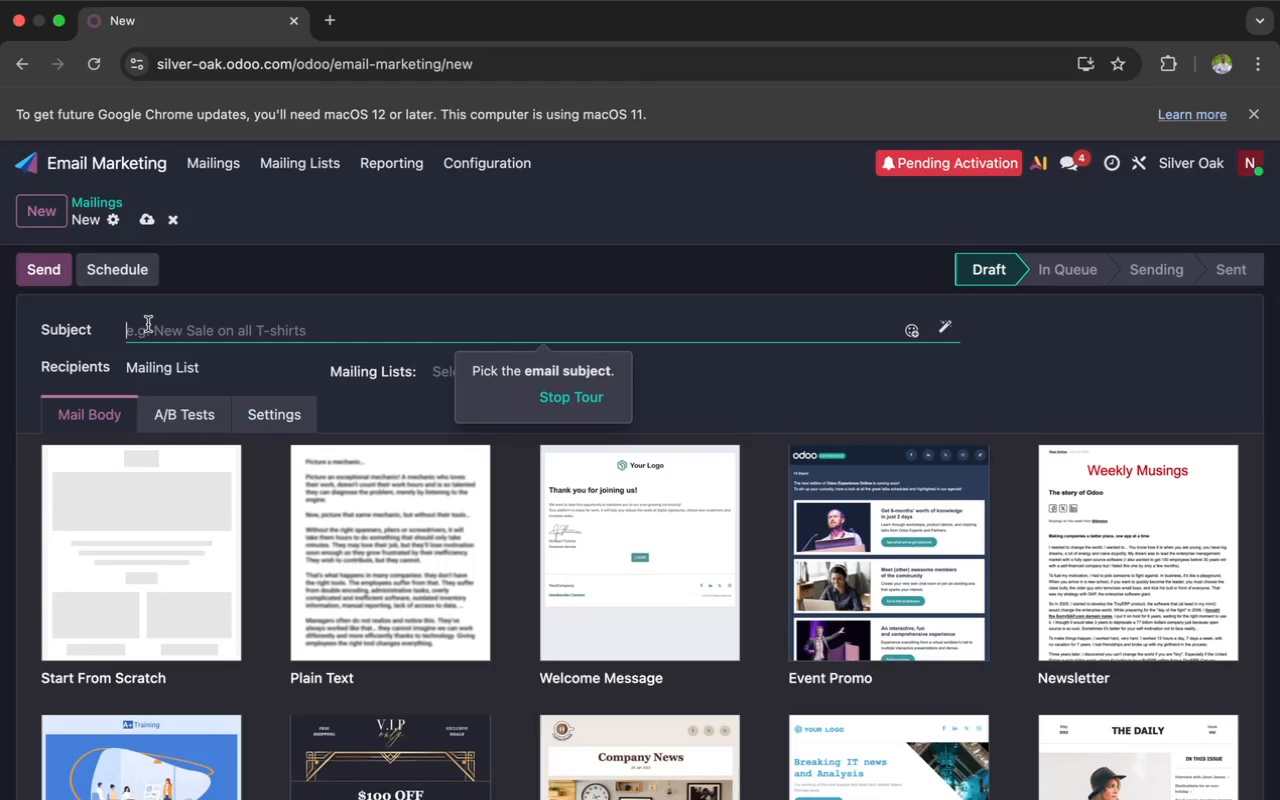 
wait(8.64)
 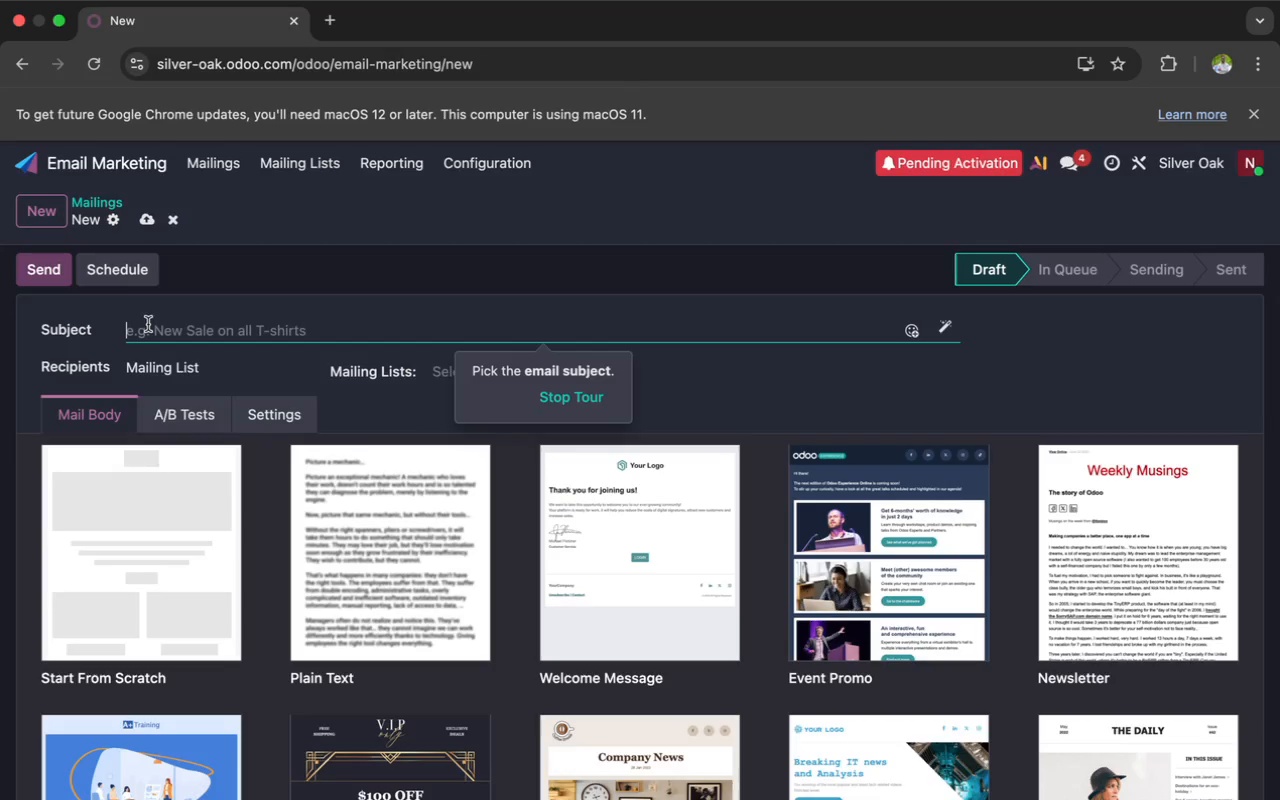 
type(Final remider befor)
 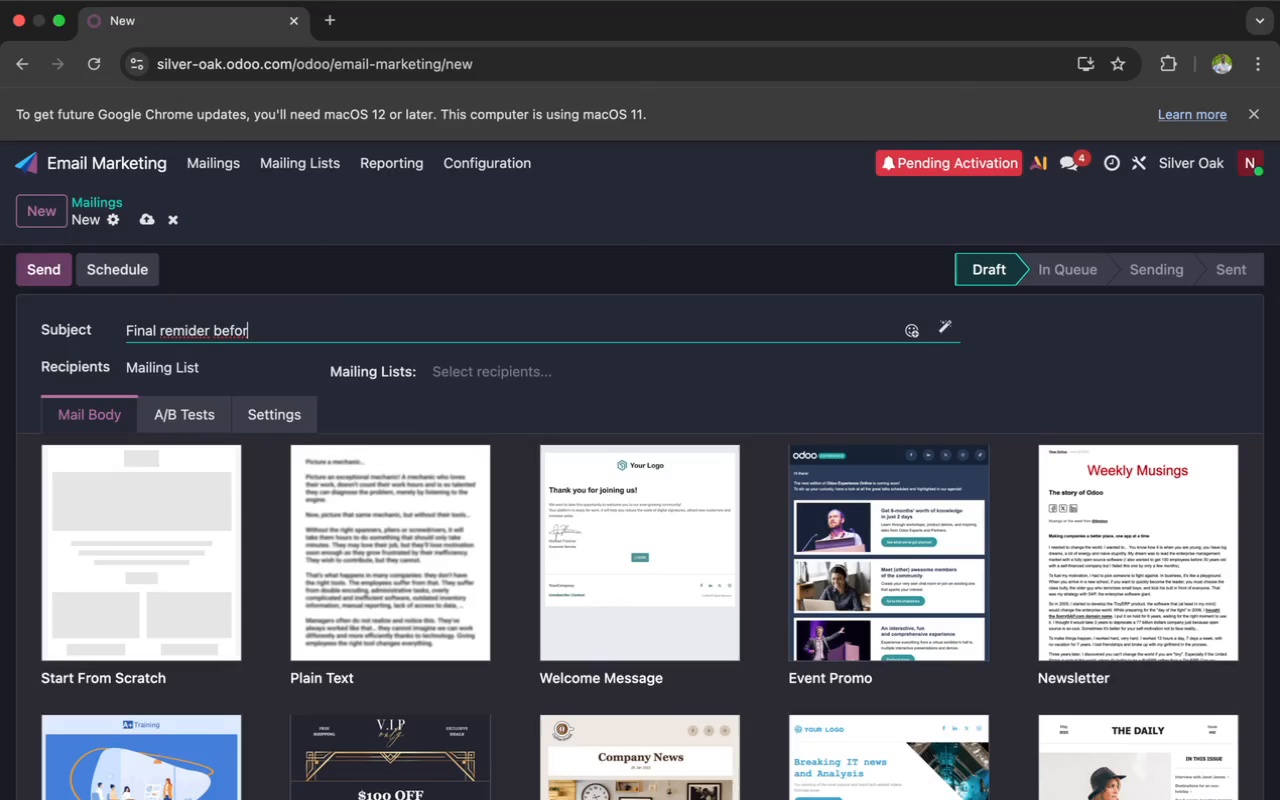 
wait(9.25)
 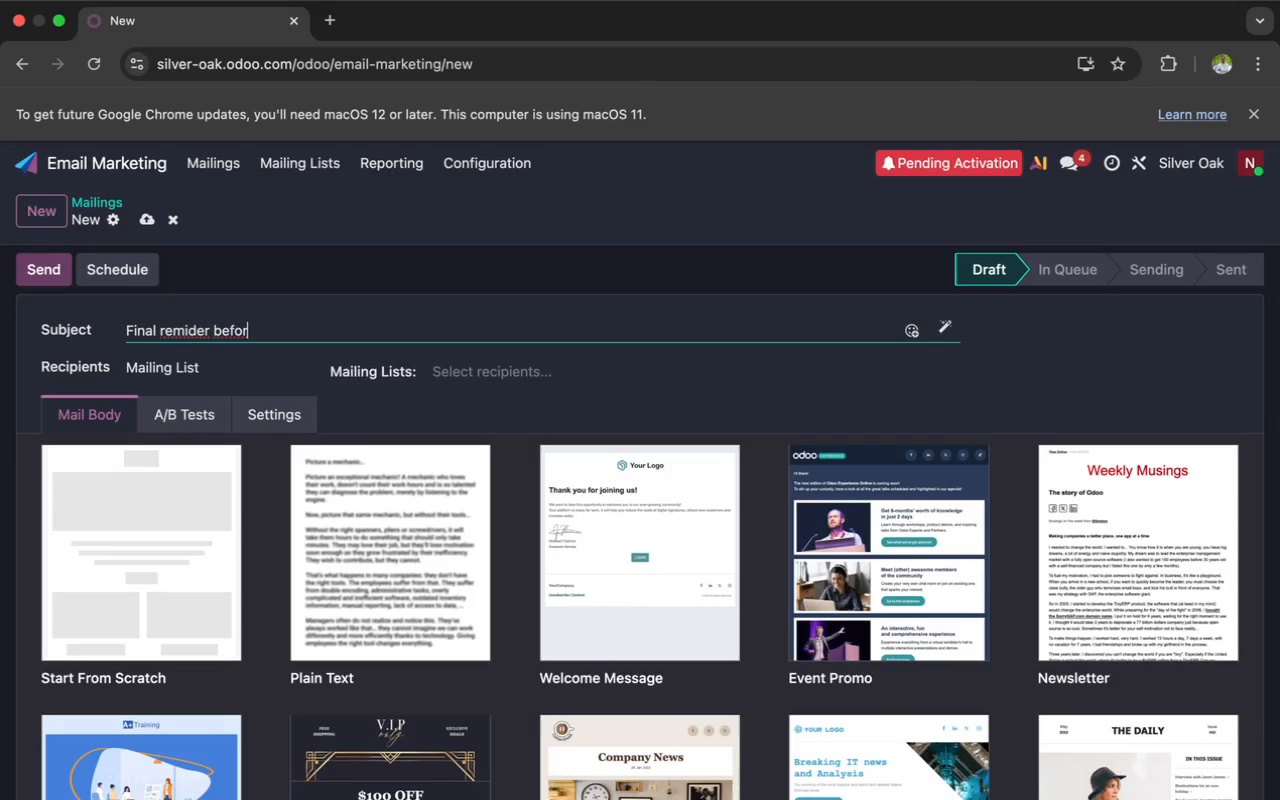 
left_click([187, 325])
 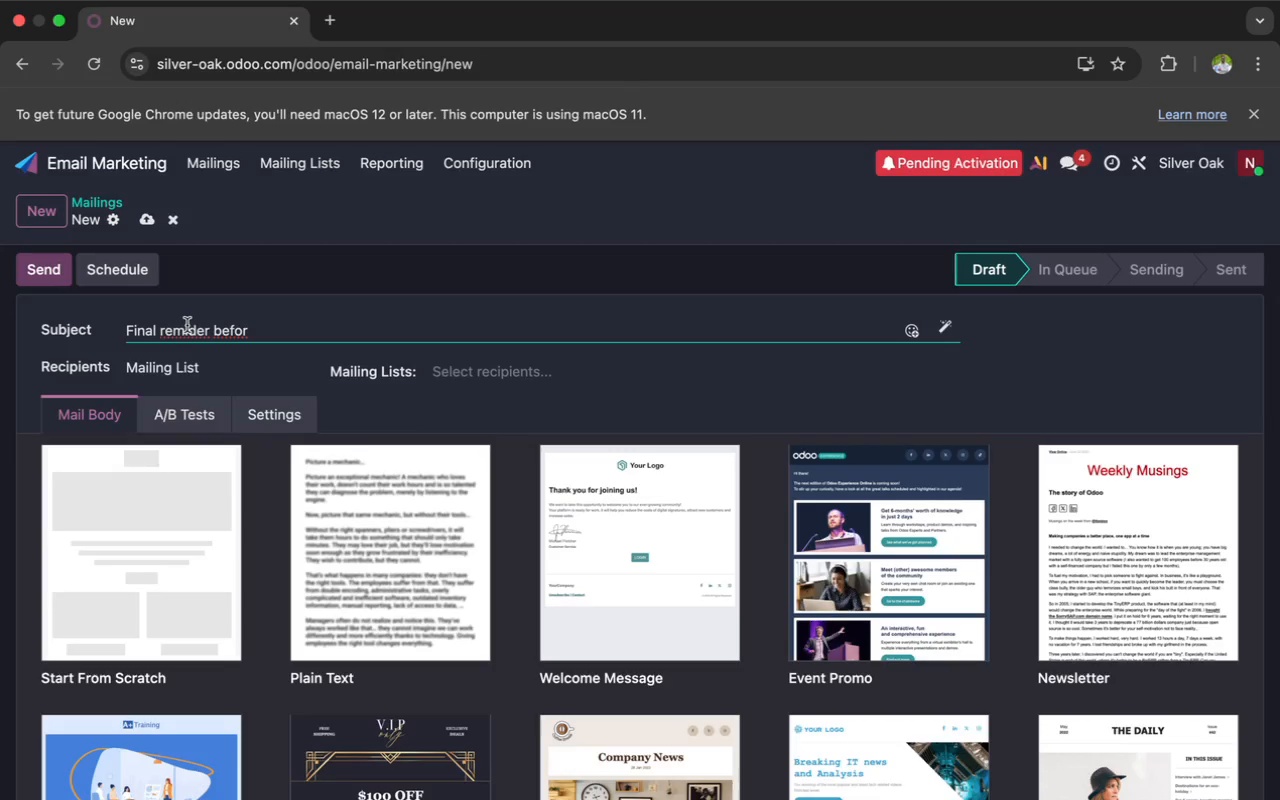 
key(N)
 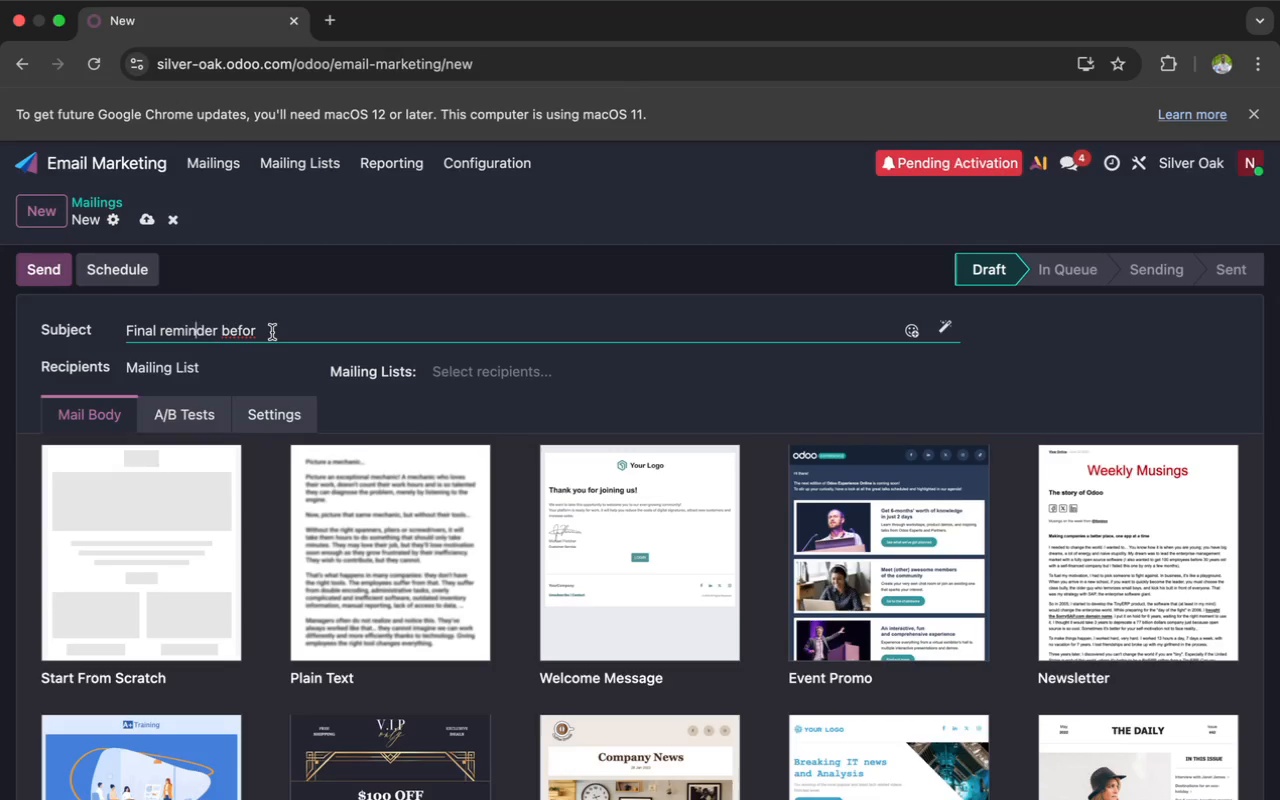 
left_click([272, 333])
 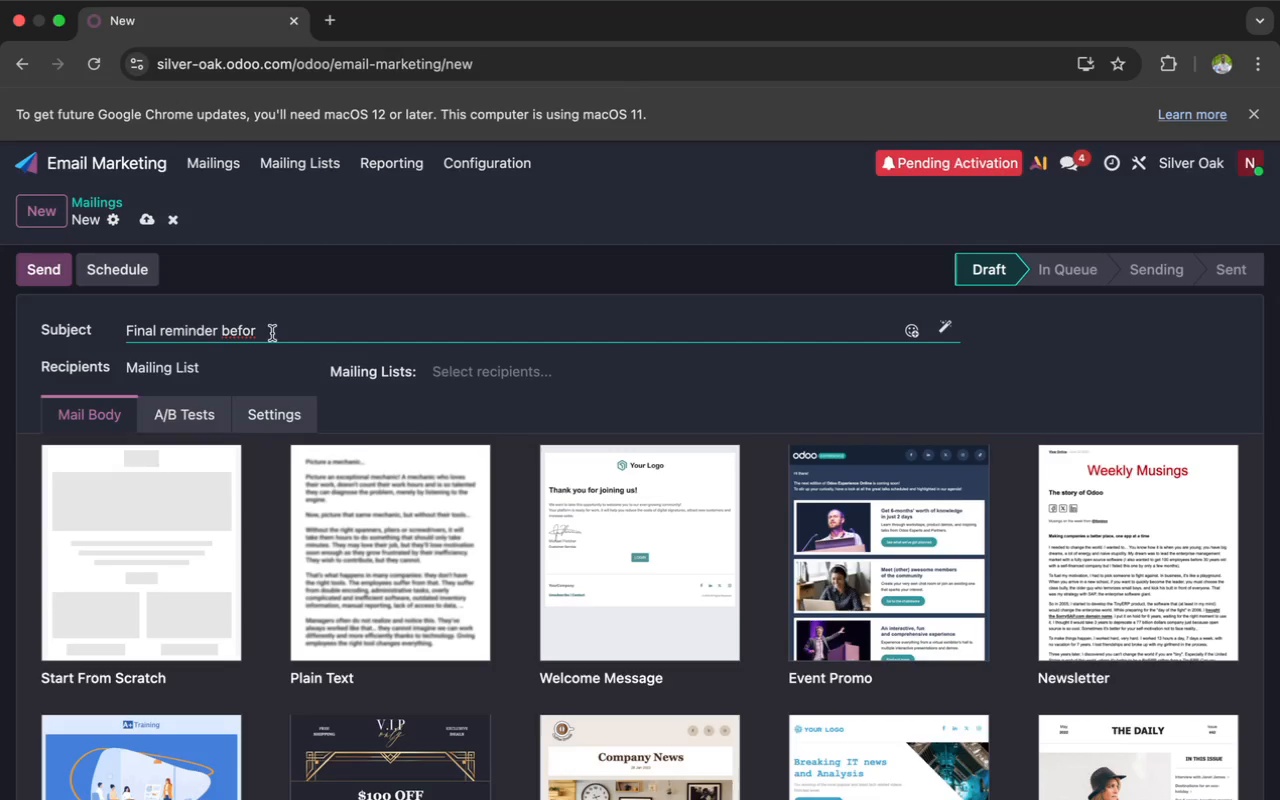 
wait(13.87)
 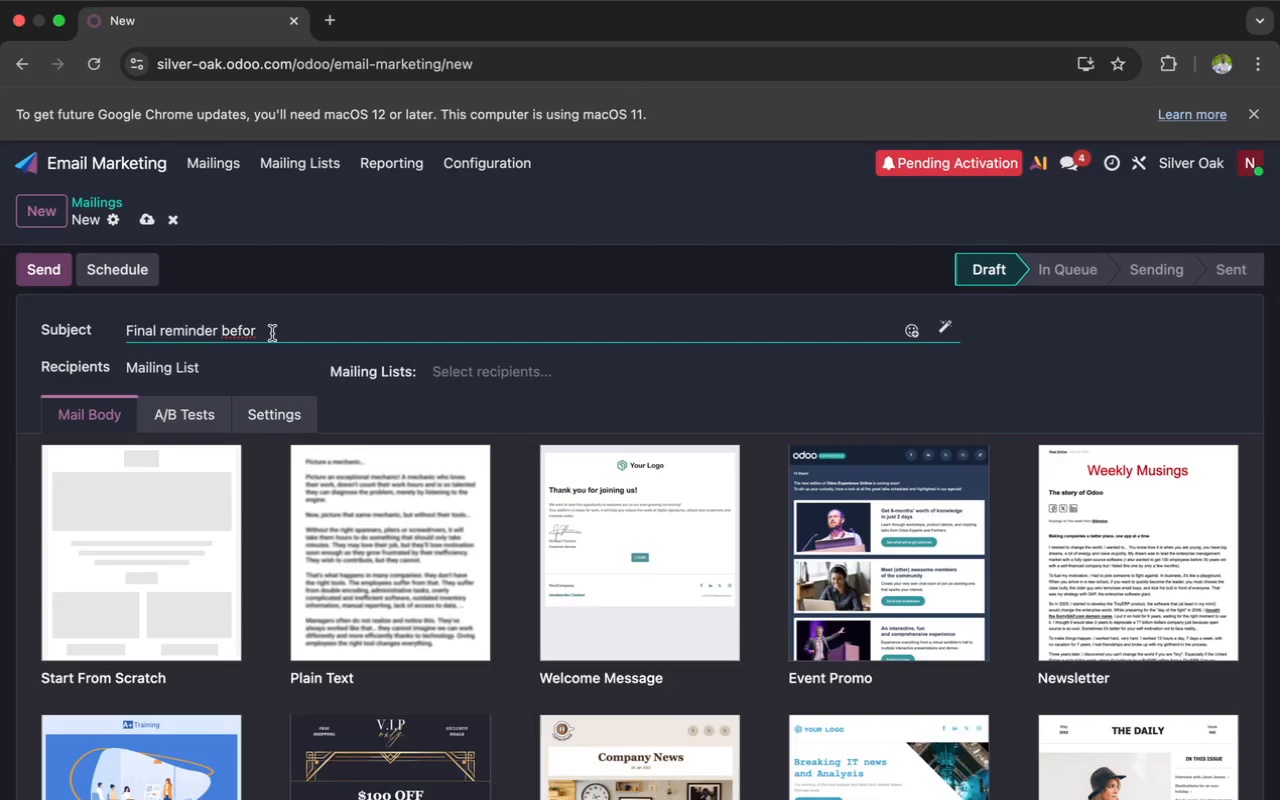 
type(e {{o)
key(Backspace)
type( object.x_renewal_date}},)
 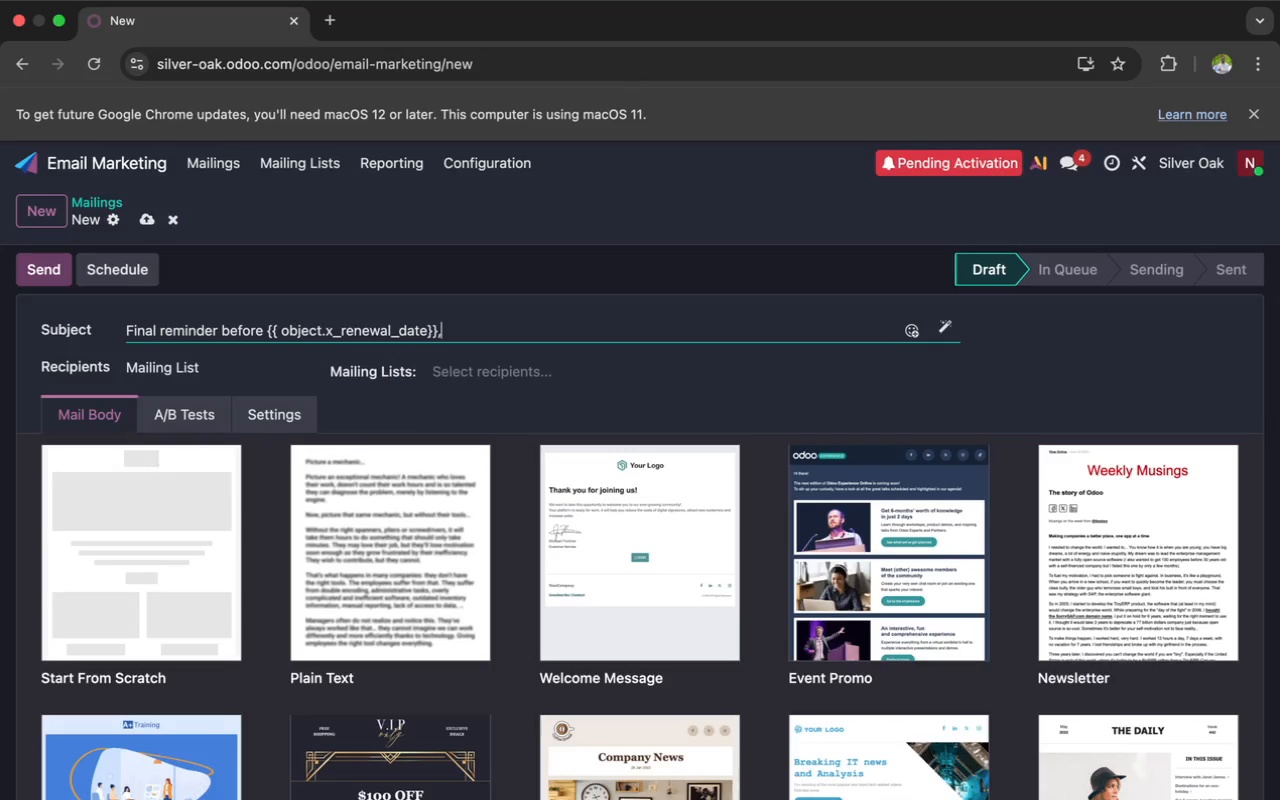 
hold_key(key=ShiftRight, duration=1.29)
 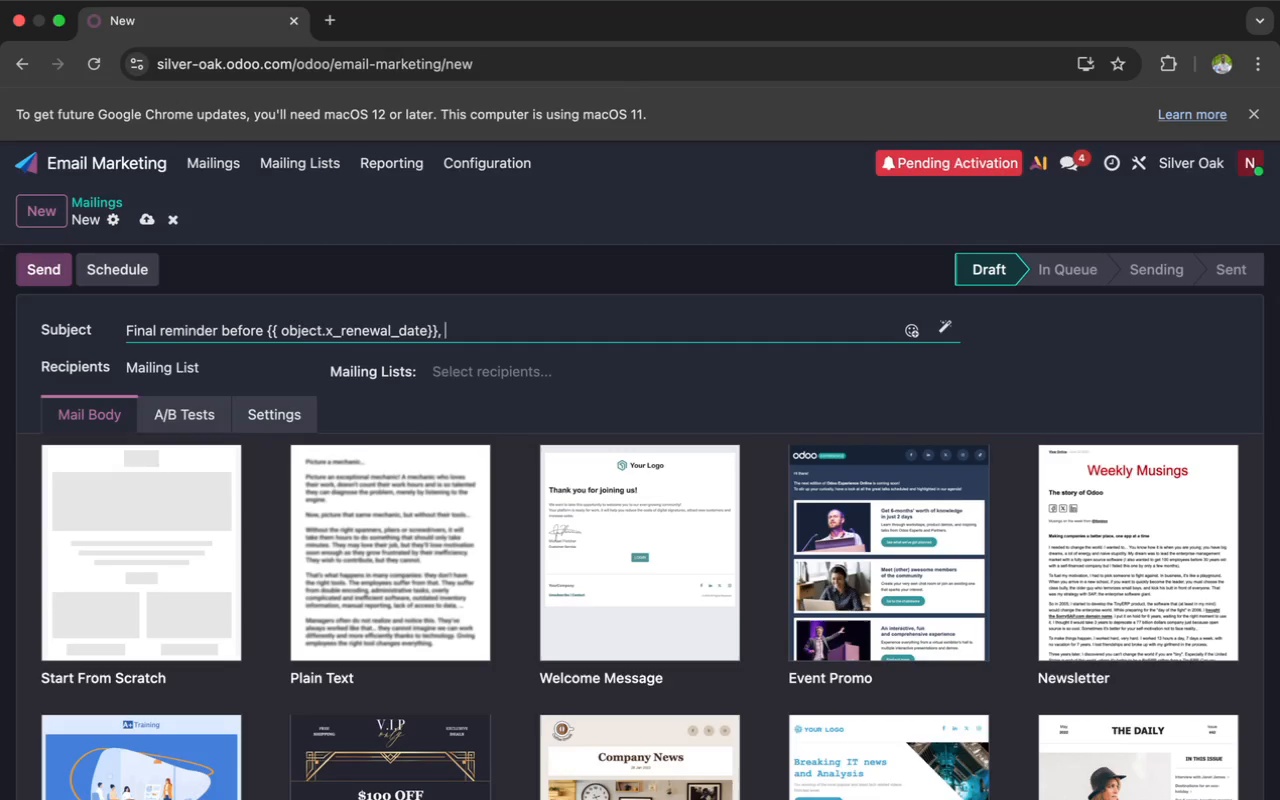 
type( {{object.company_name }})
 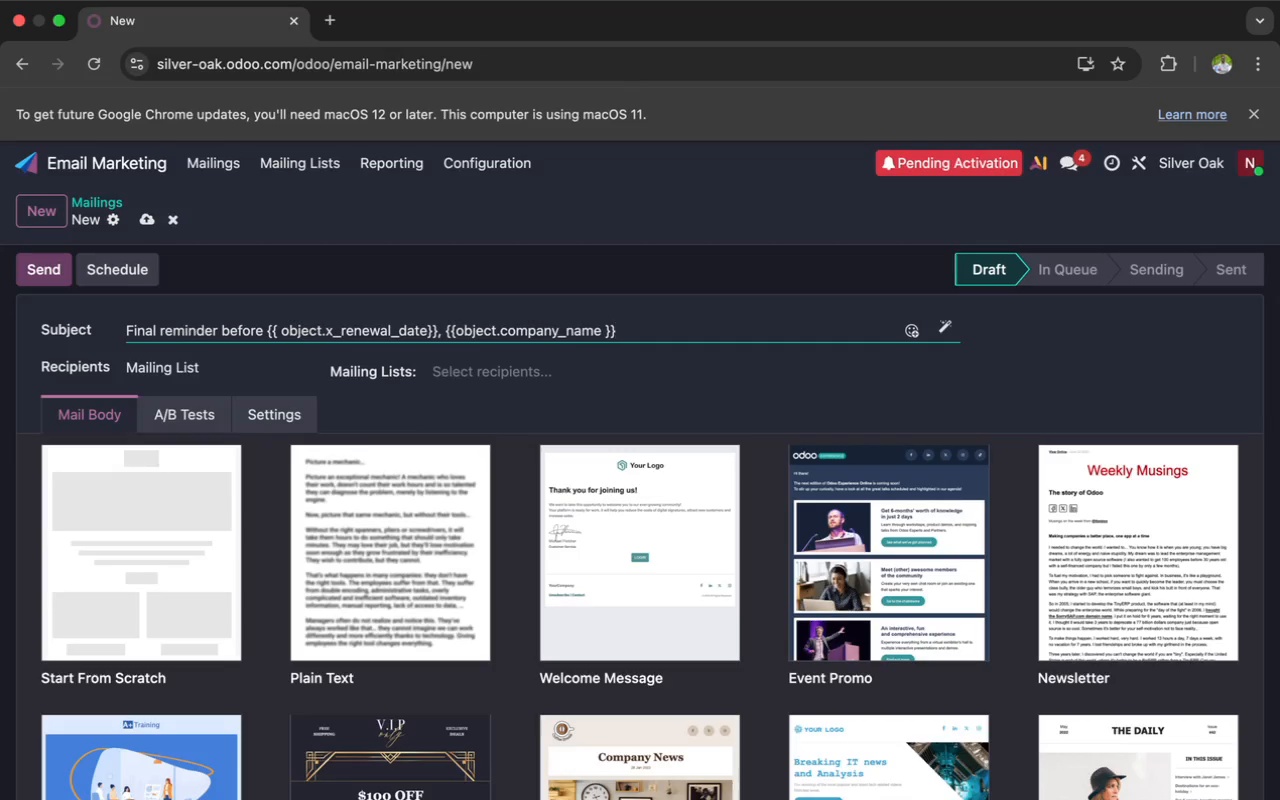 
scroll: coordinate [319, 608], scroll_direction: down, amount: 30.0
 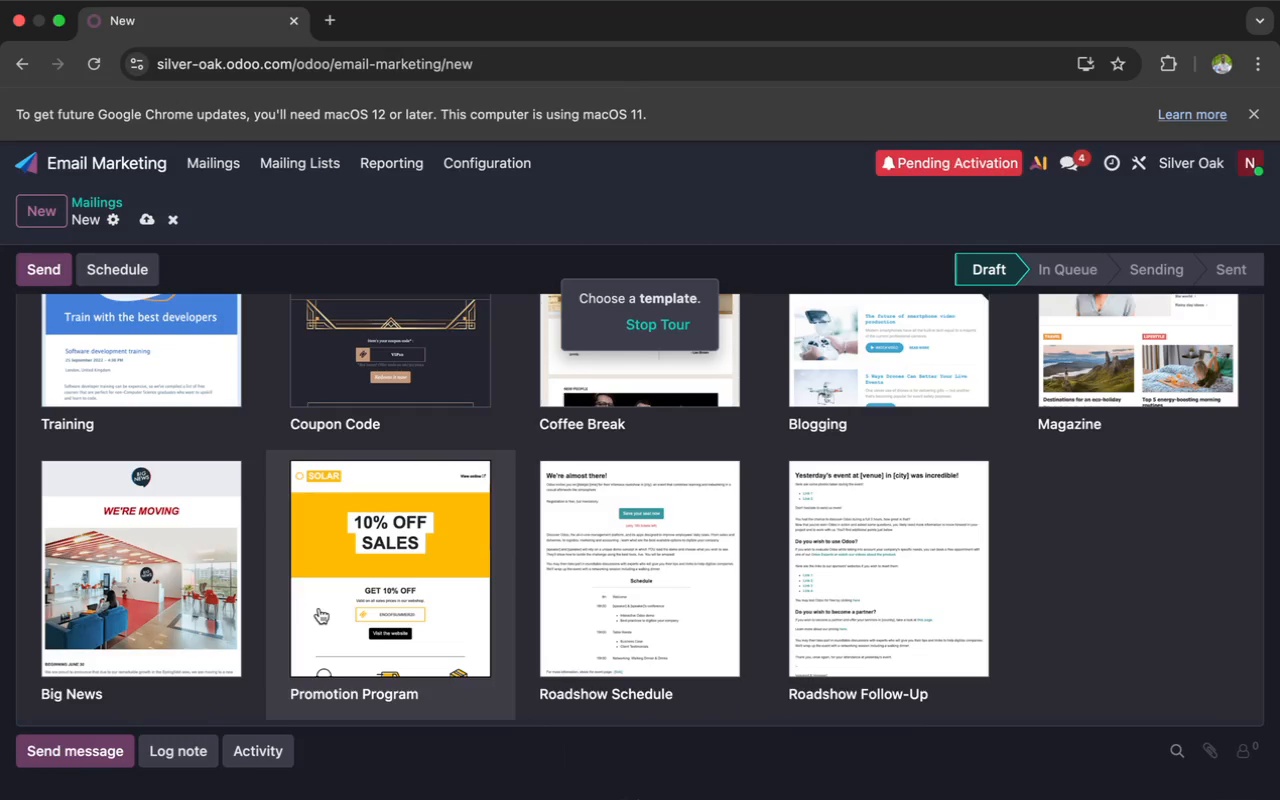 
wait(9.55)
 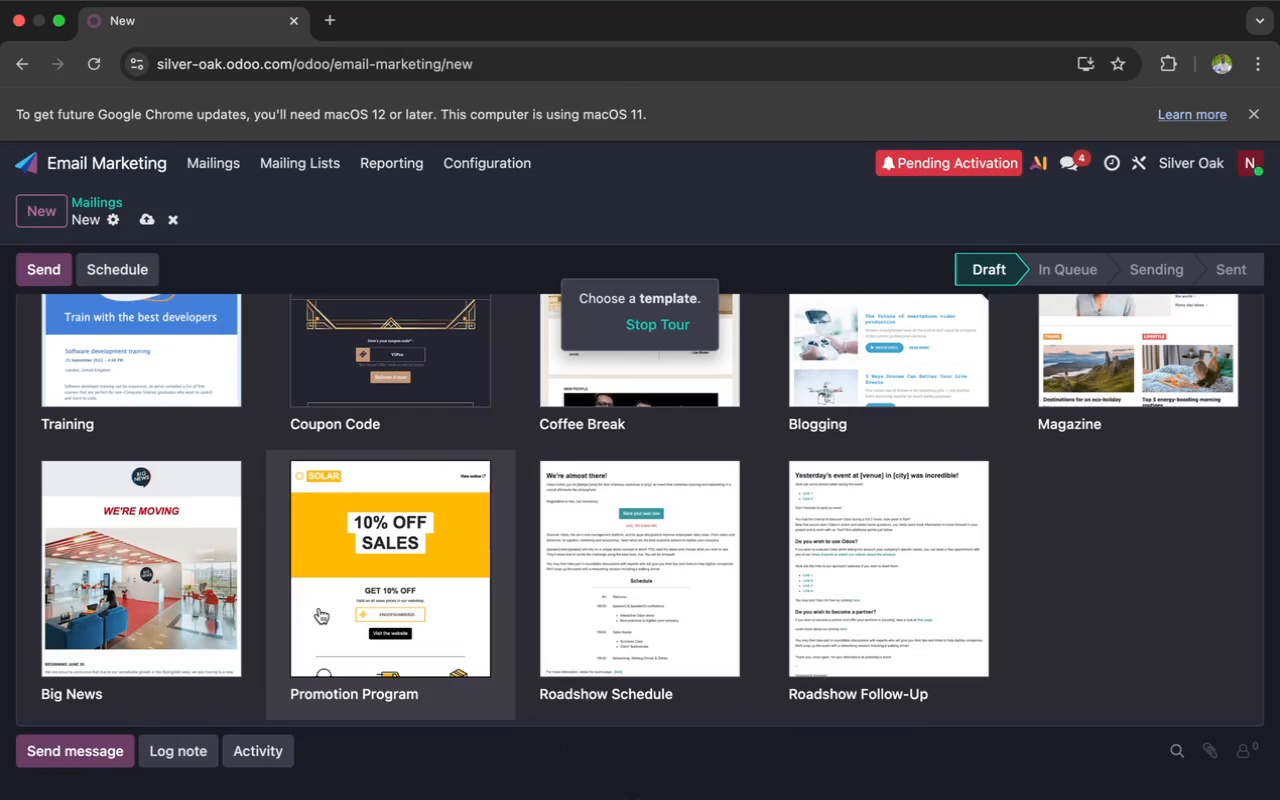 
scroll: coordinate [319, 608], scroll_direction: up, amount: 53.0
 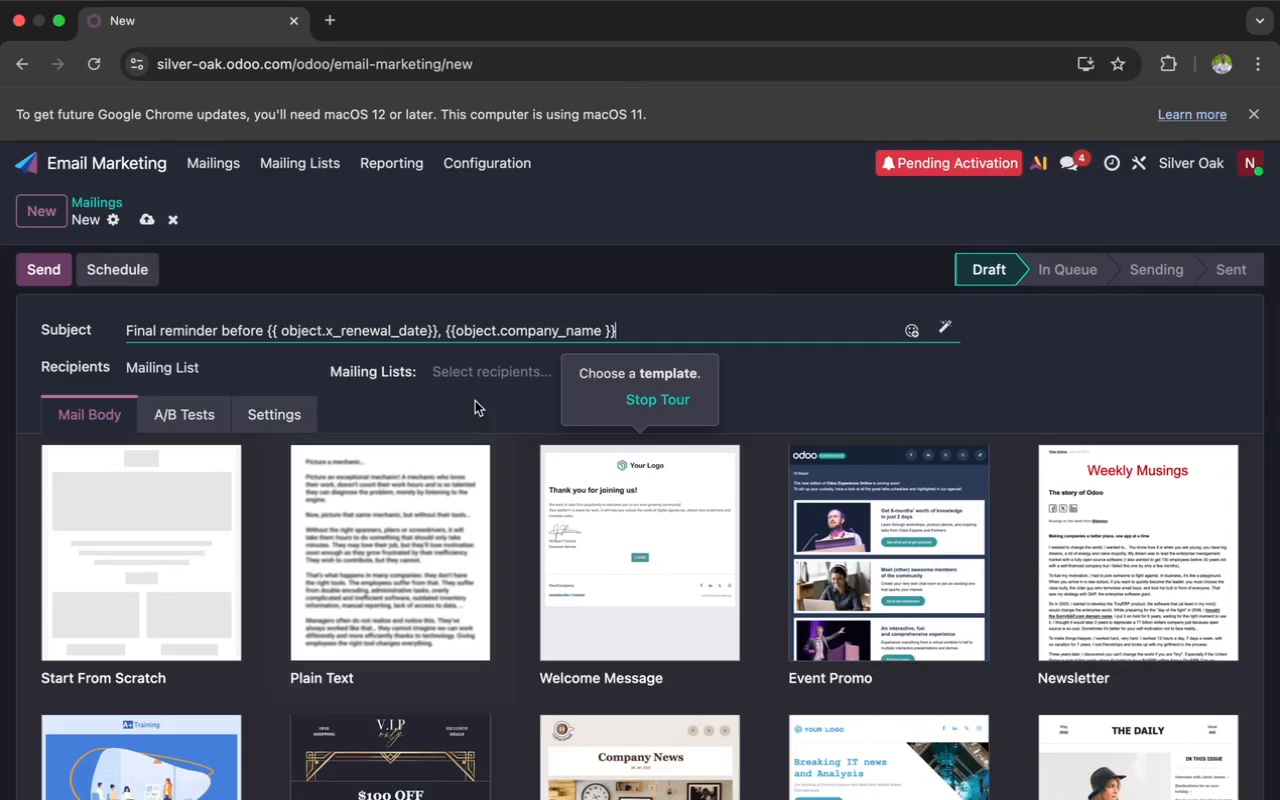 
left_click([487, 371])
 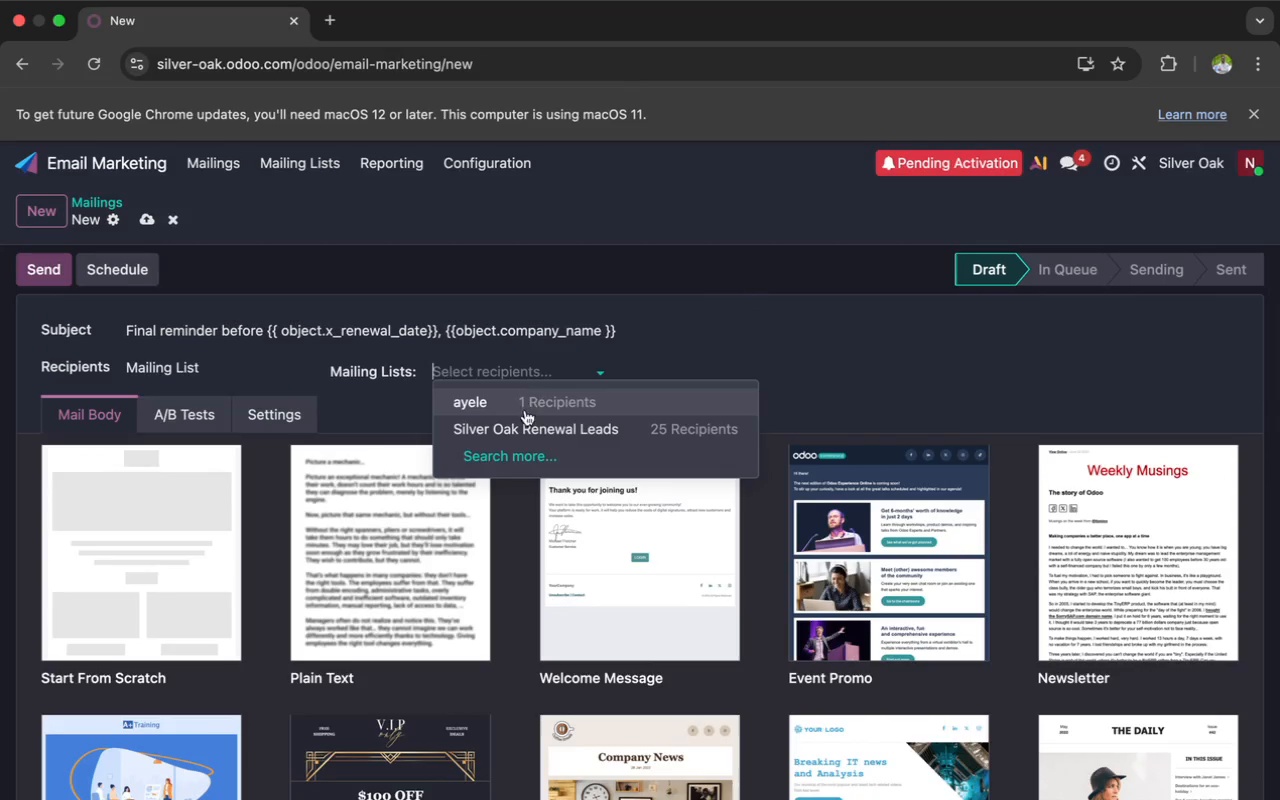 
left_click([519, 423])
 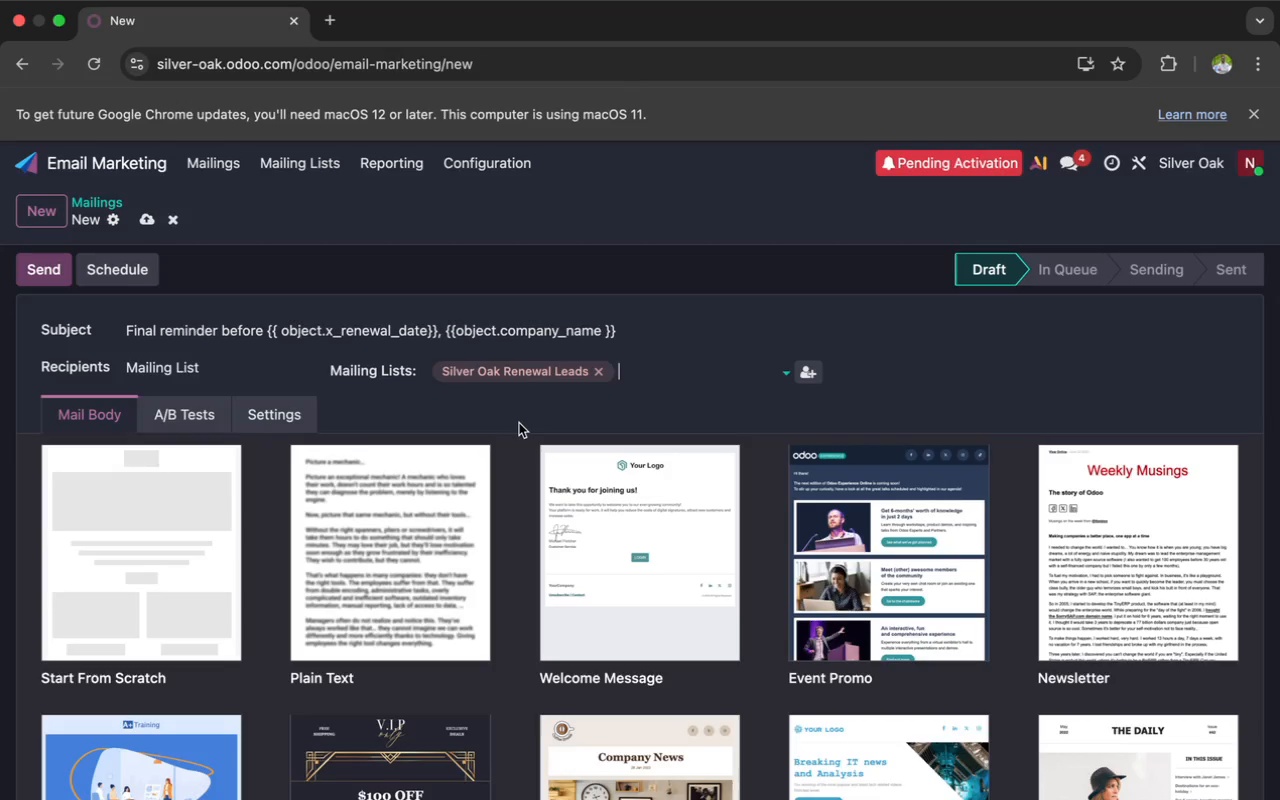 
wait(21.47)
 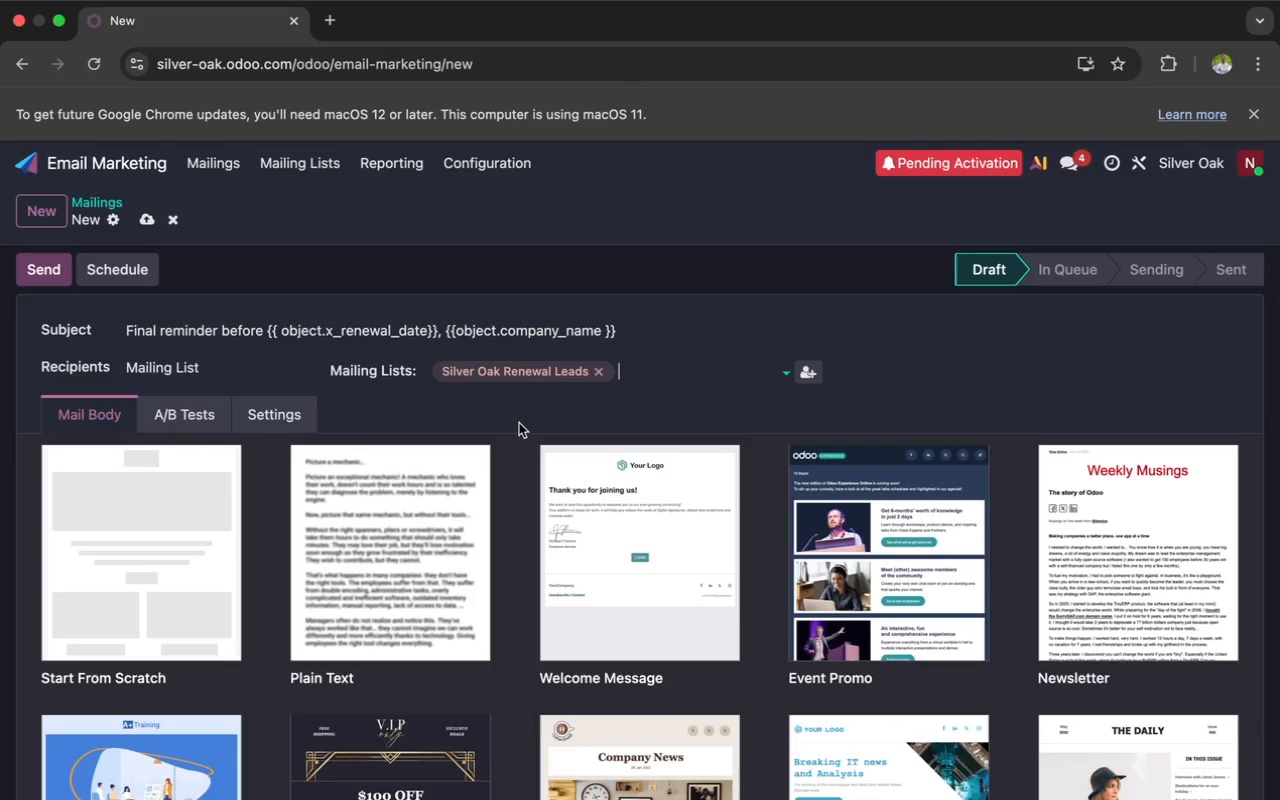 
left_click([173, 542])
 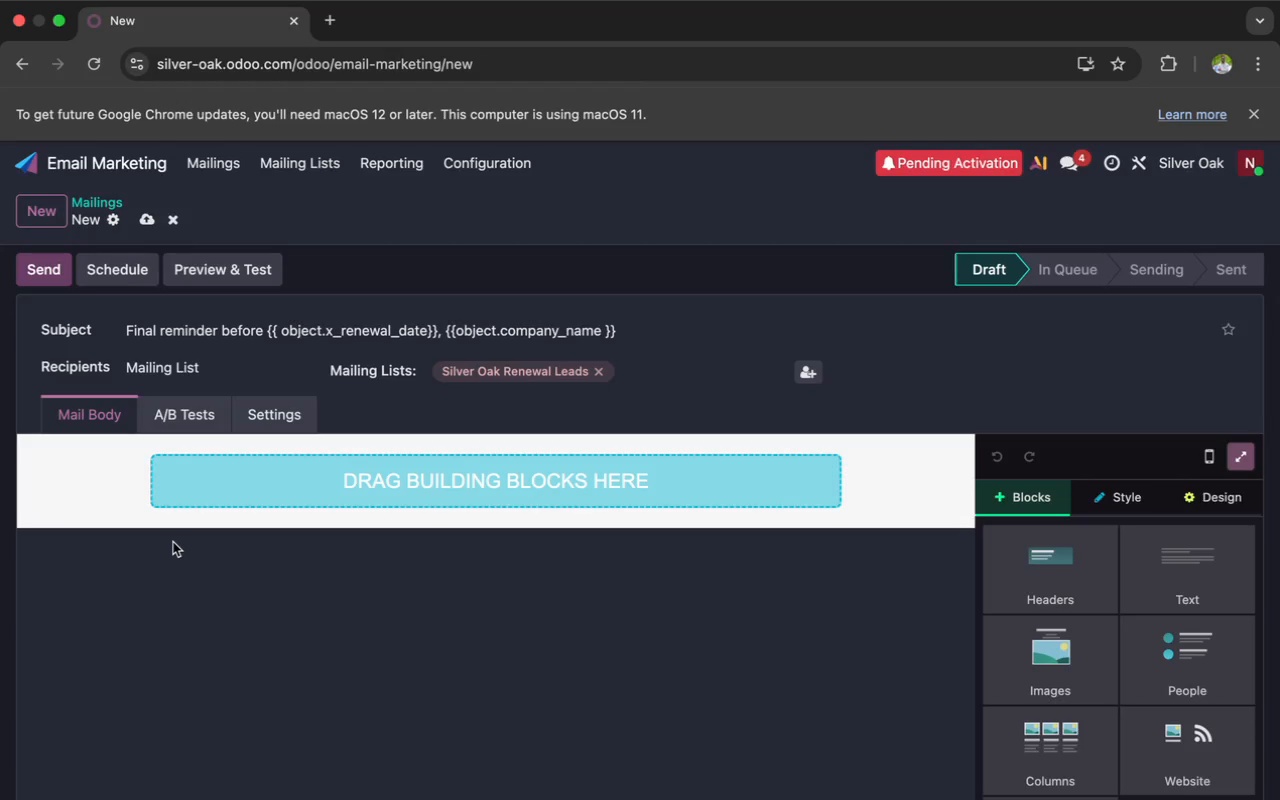 
wait(26.49)
 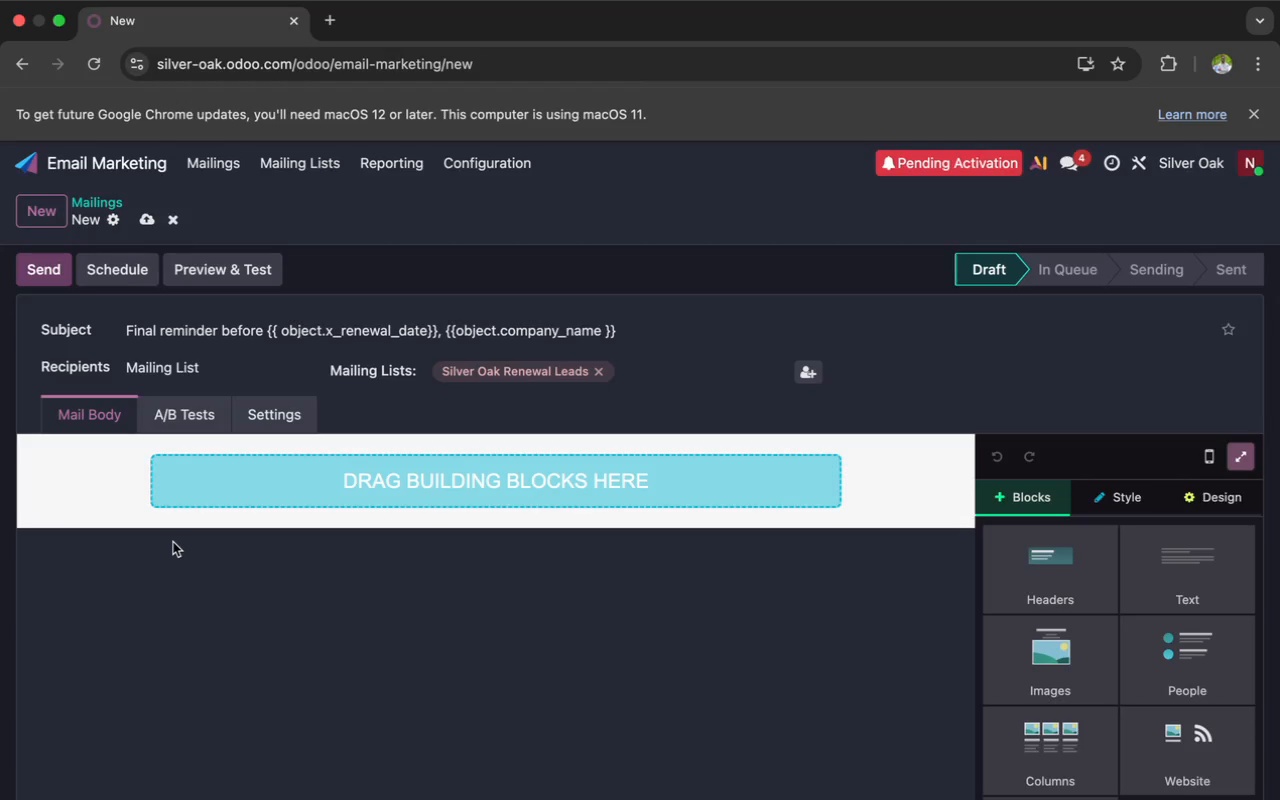 
scroll: coordinate [1178, 660], scroll_direction: down, amount: 20.0
 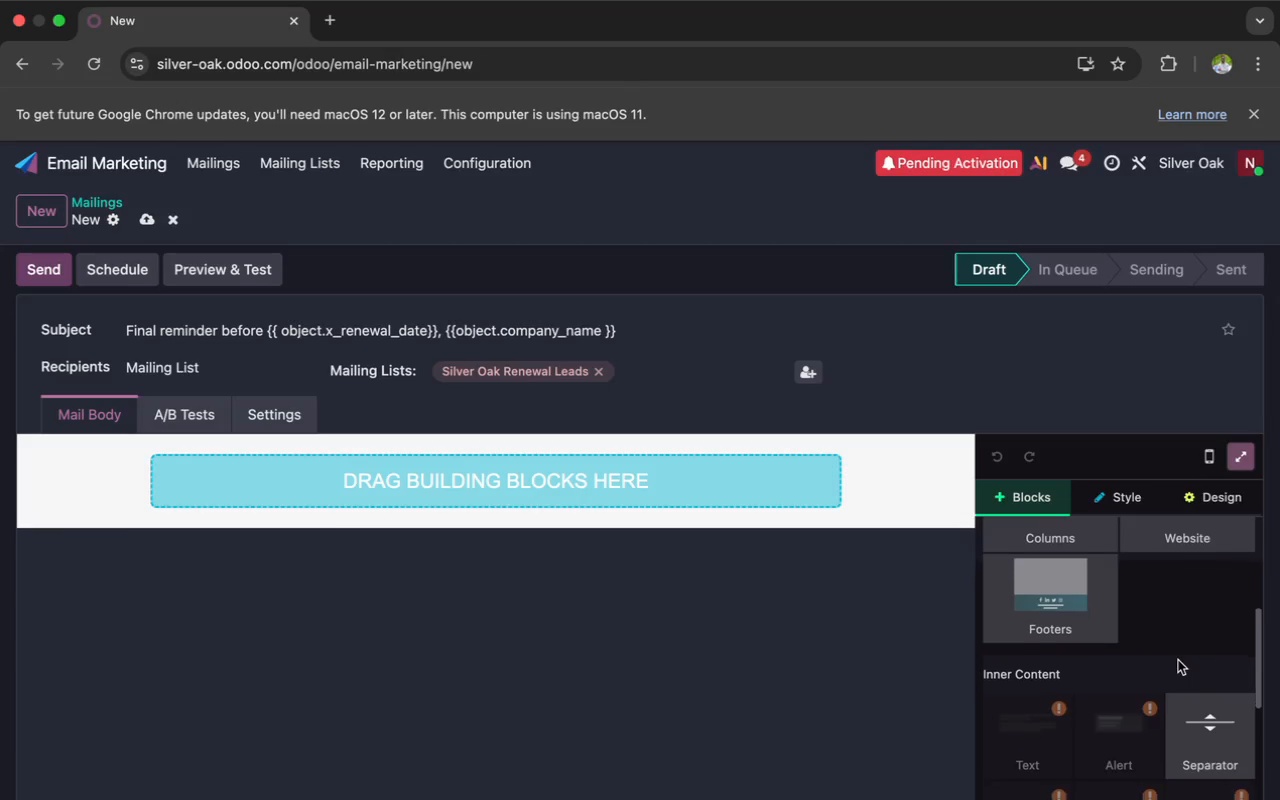 
scroll: coordinate [1179, 662], scroll_direction: up, amount: 18.0
 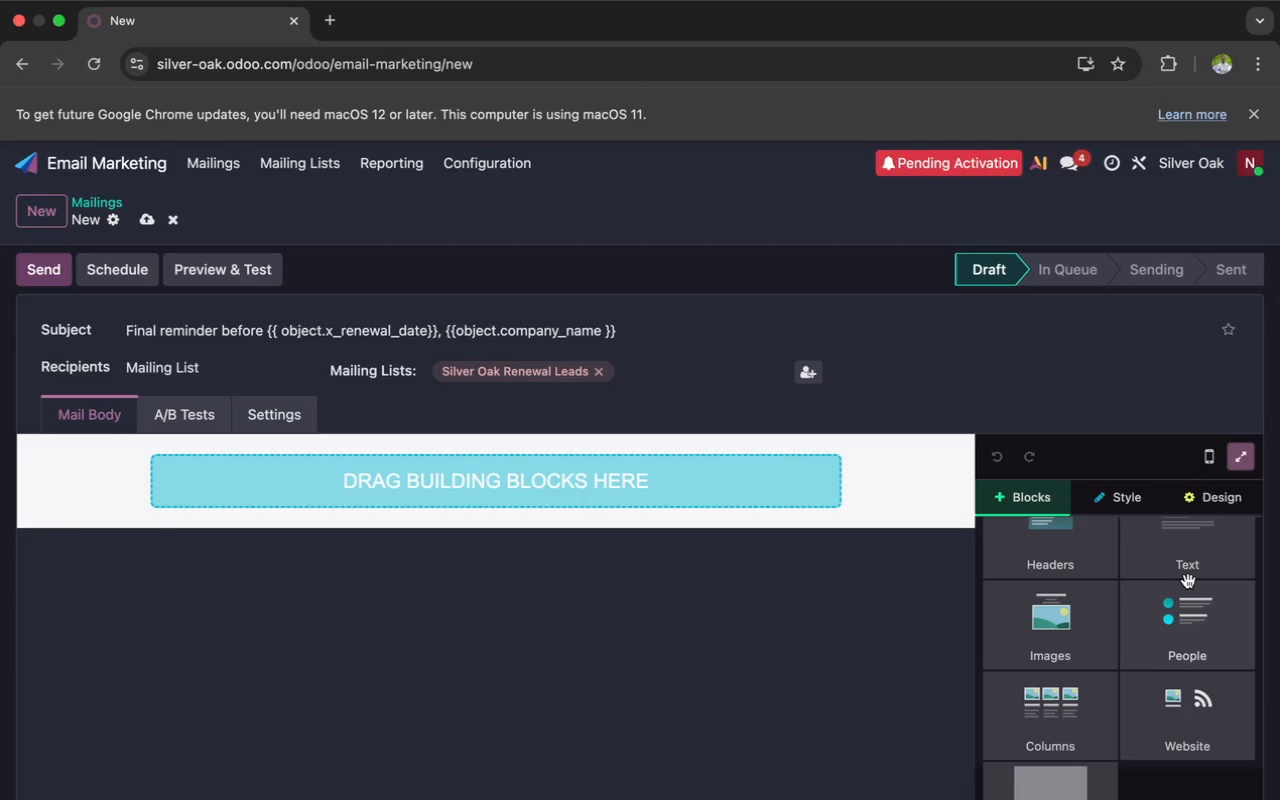 
left_click([1175, 552])
 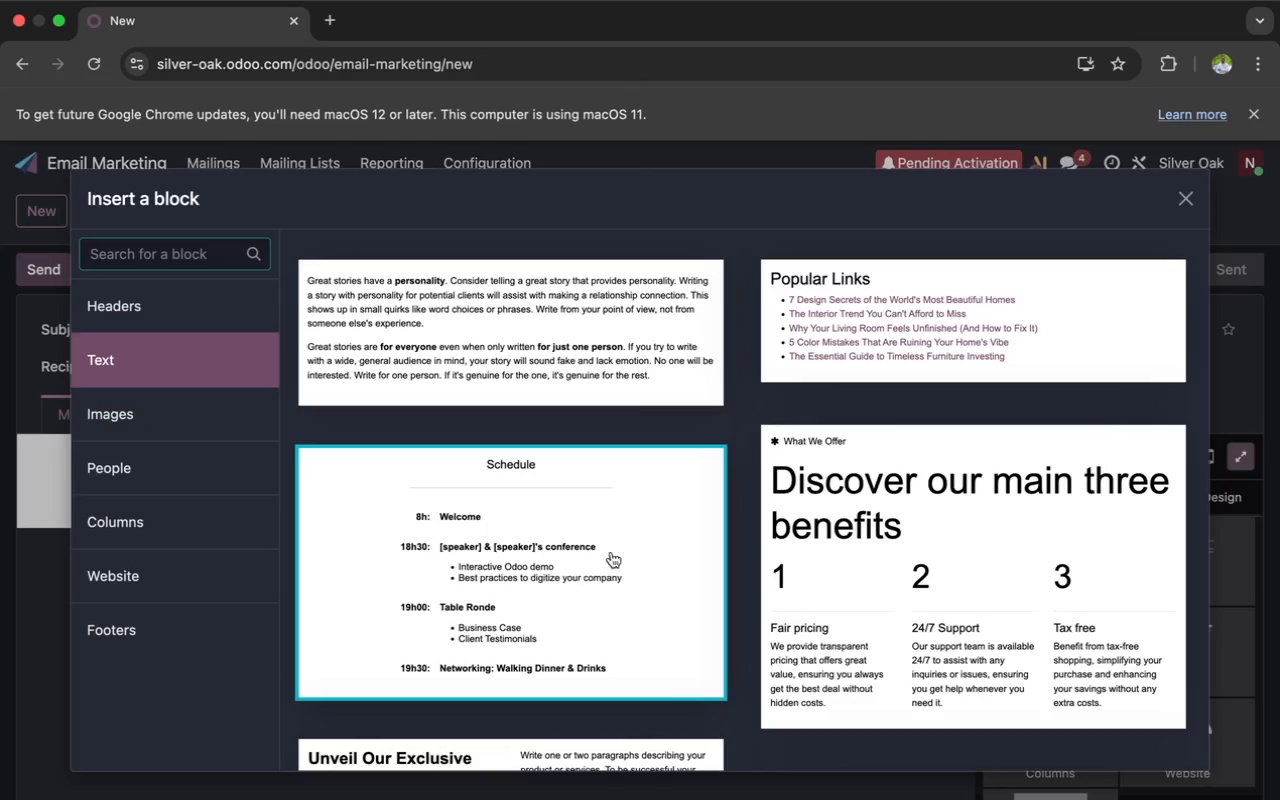 
scroll: coordinate [681, 553], scroll_direction: down, amount: 26.0
 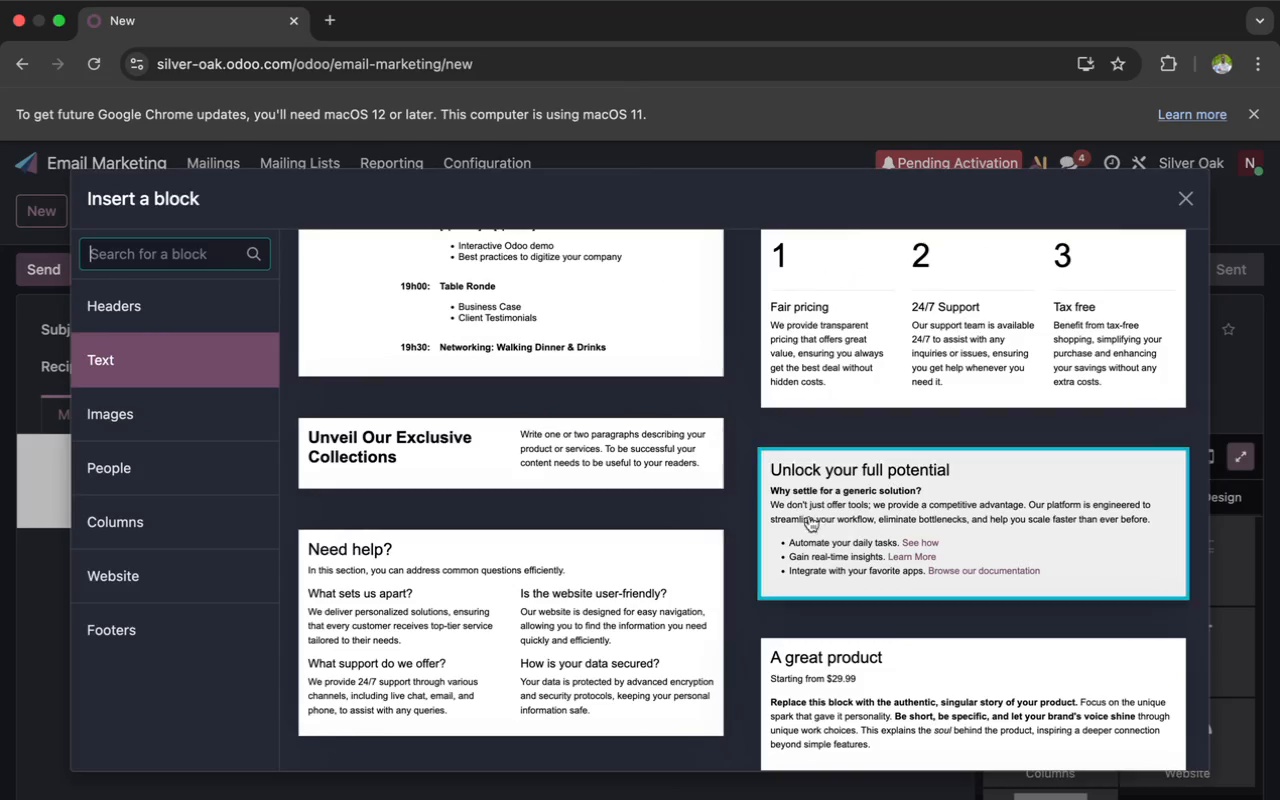 
left_click([827, 514])
 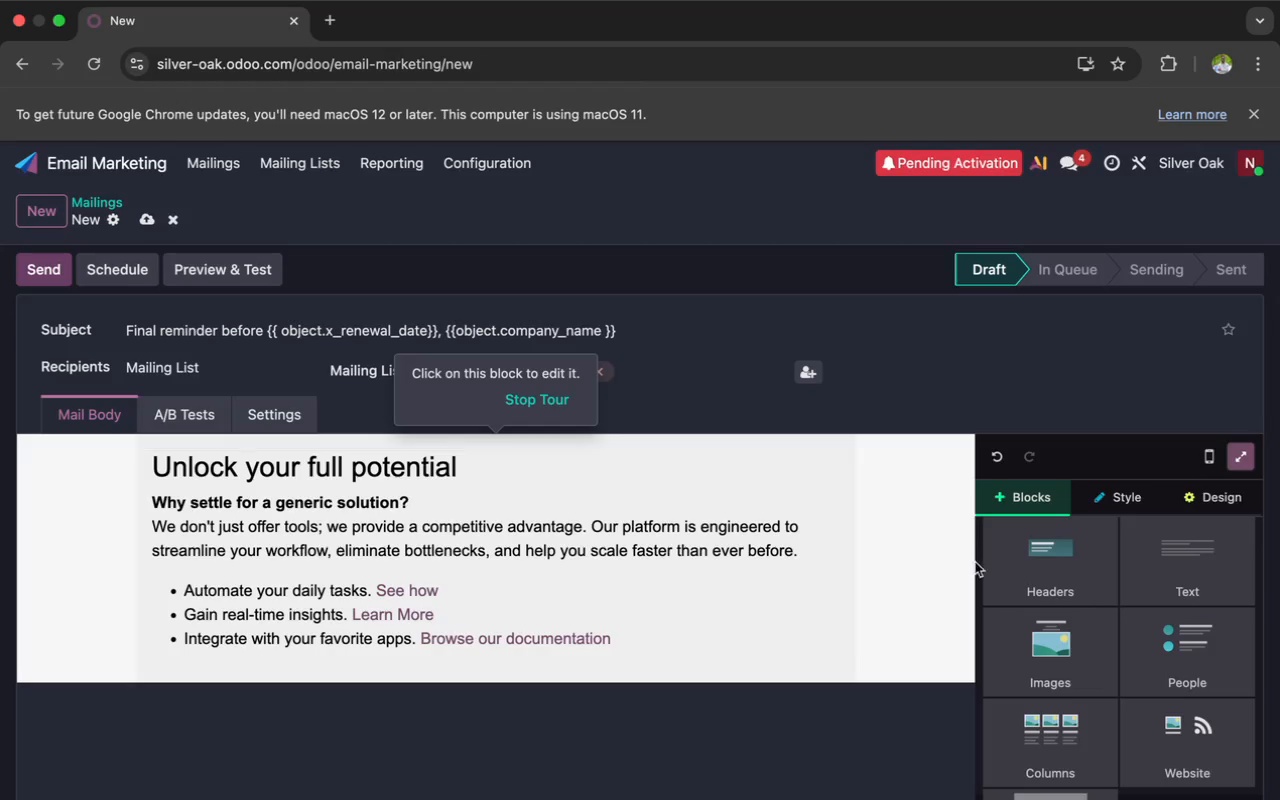 
scroll: coordinate [1077, 624], scroll_direction: down, amount: 70.0
 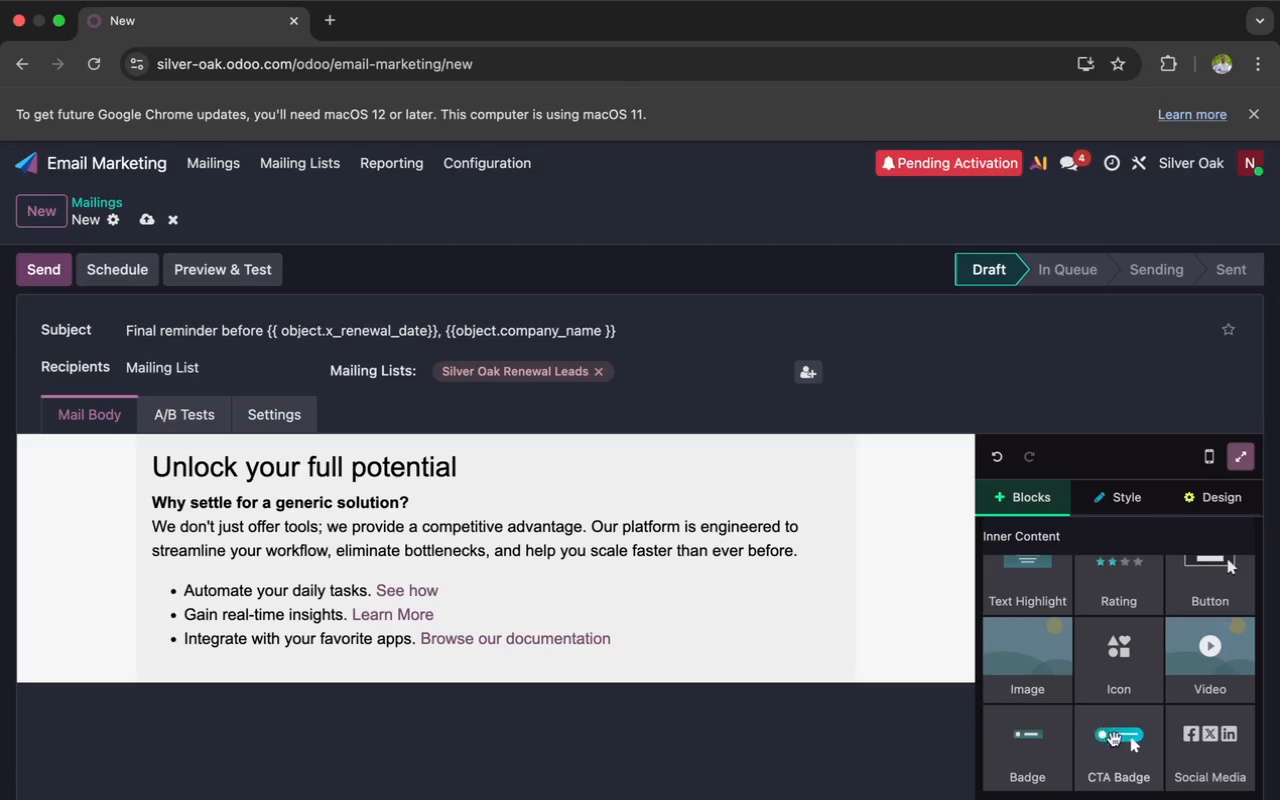 
left_click_drag(start_coordinate=[1117, 748], to_coordinate=[676, 706])
 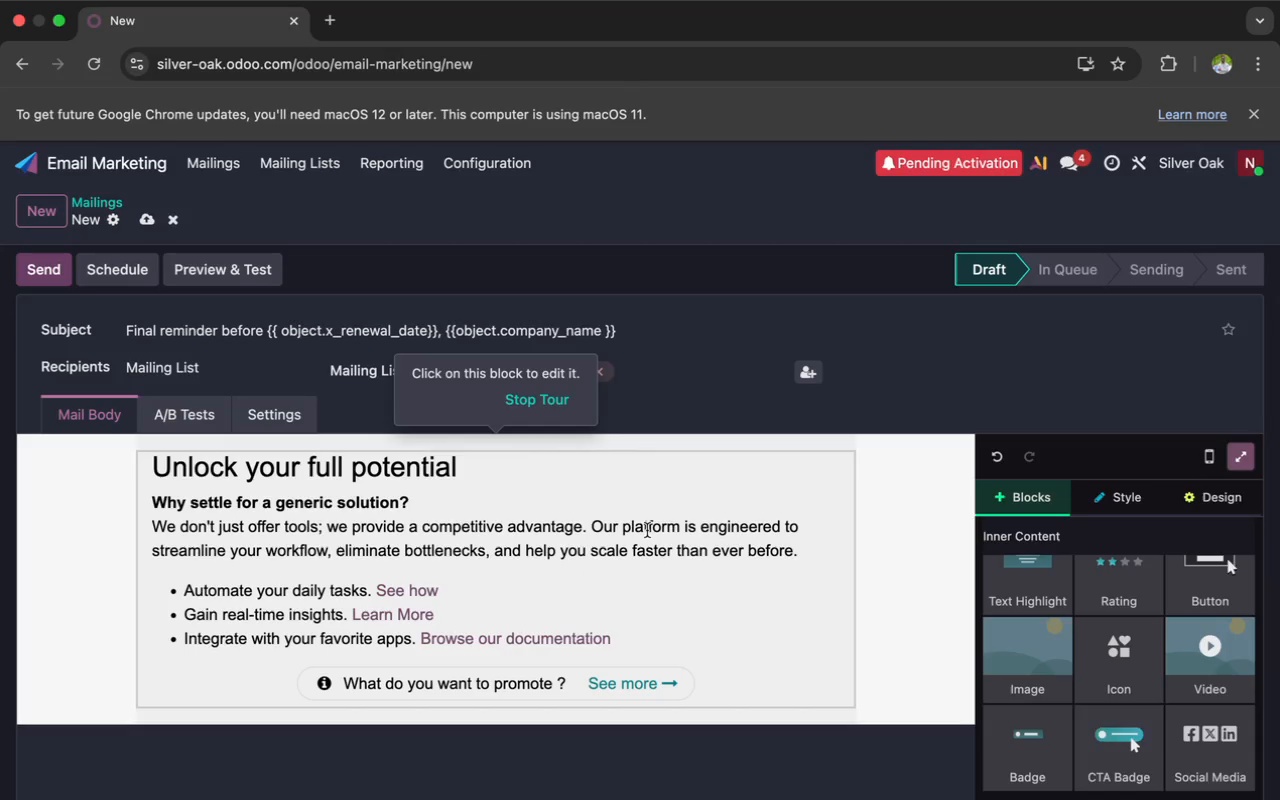 
wait(7.23)
 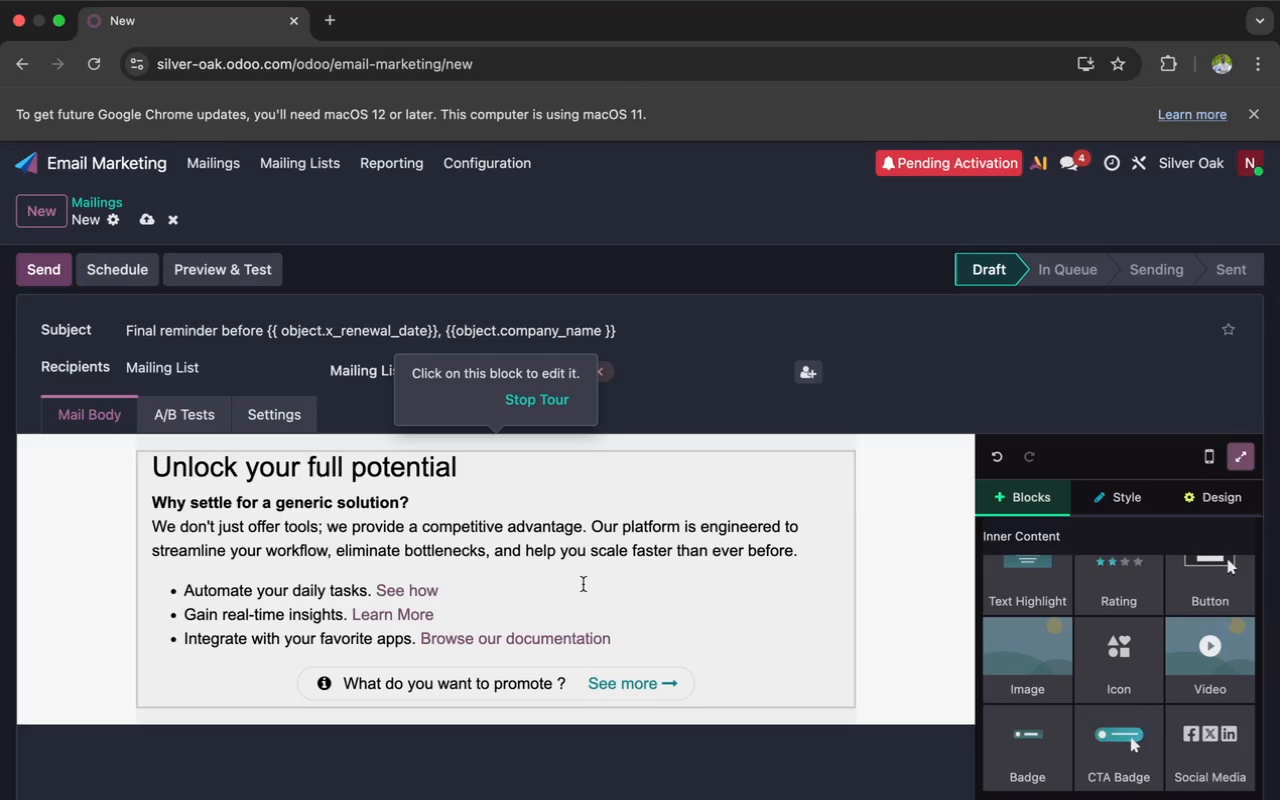 
left_click_drag(start_coordinate=[463, 471], to_coordinate=[137, 477])
 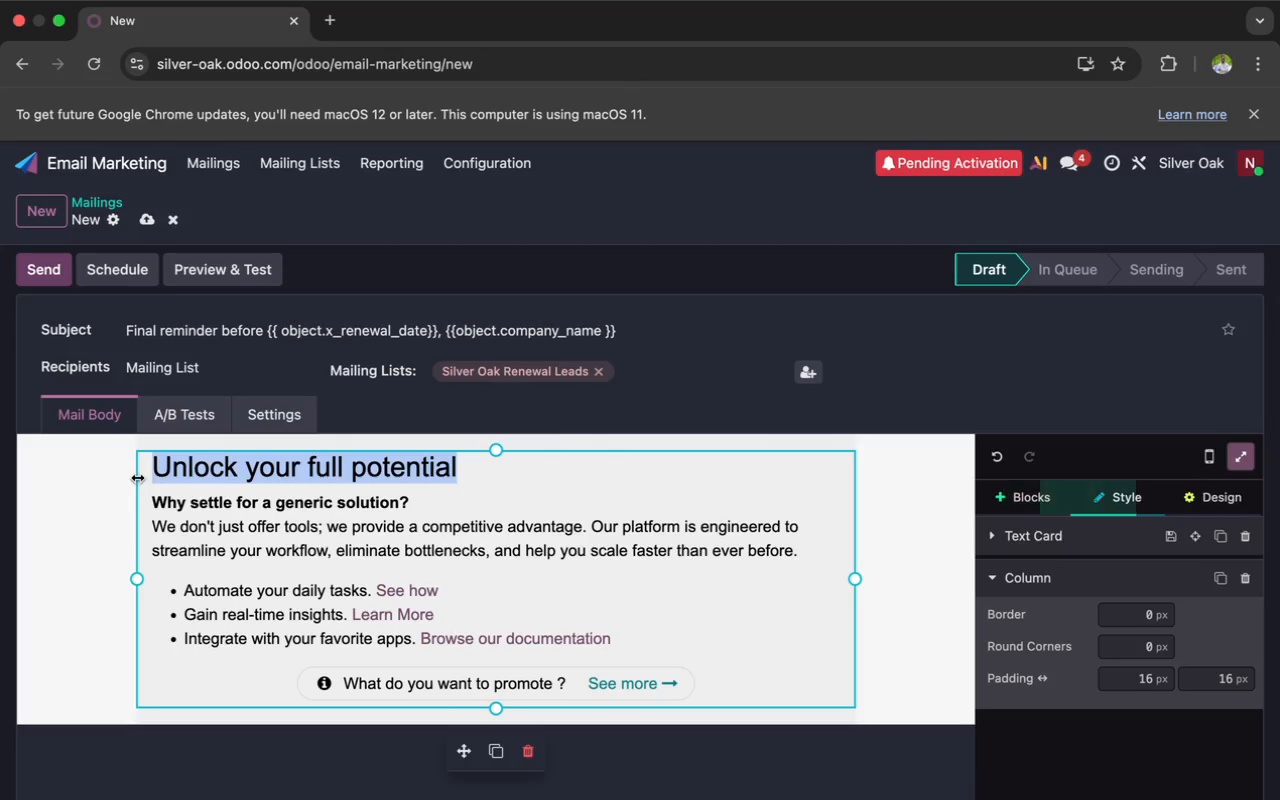 
key(Backspace)
 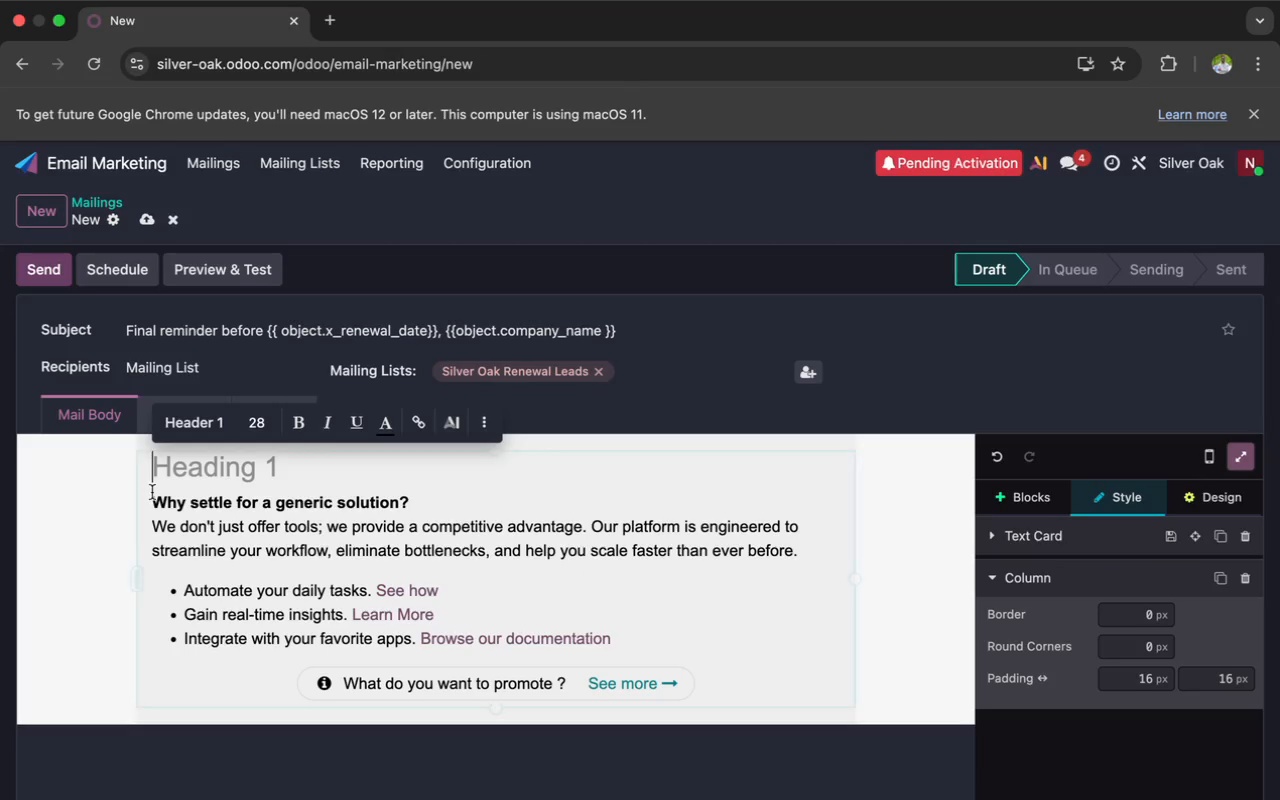 
left_click([154, 500])
 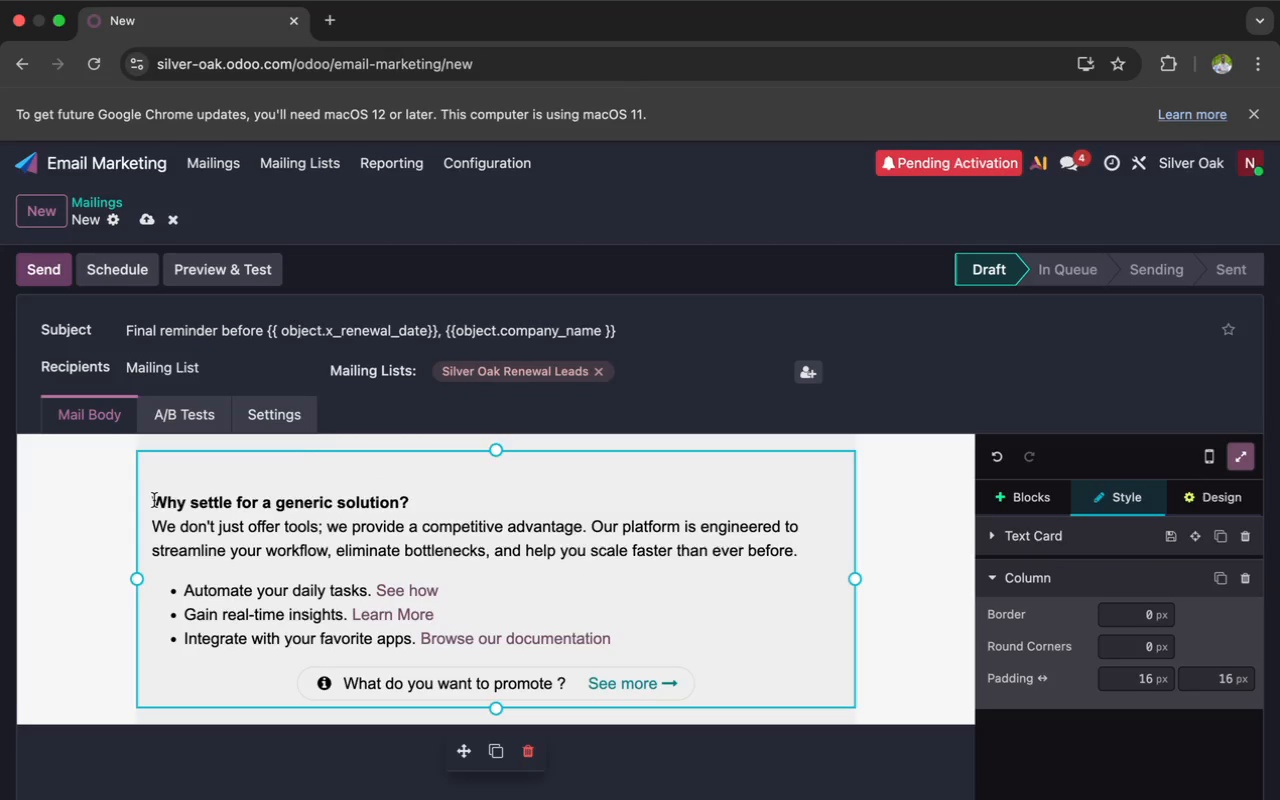 
key(Backspace)
 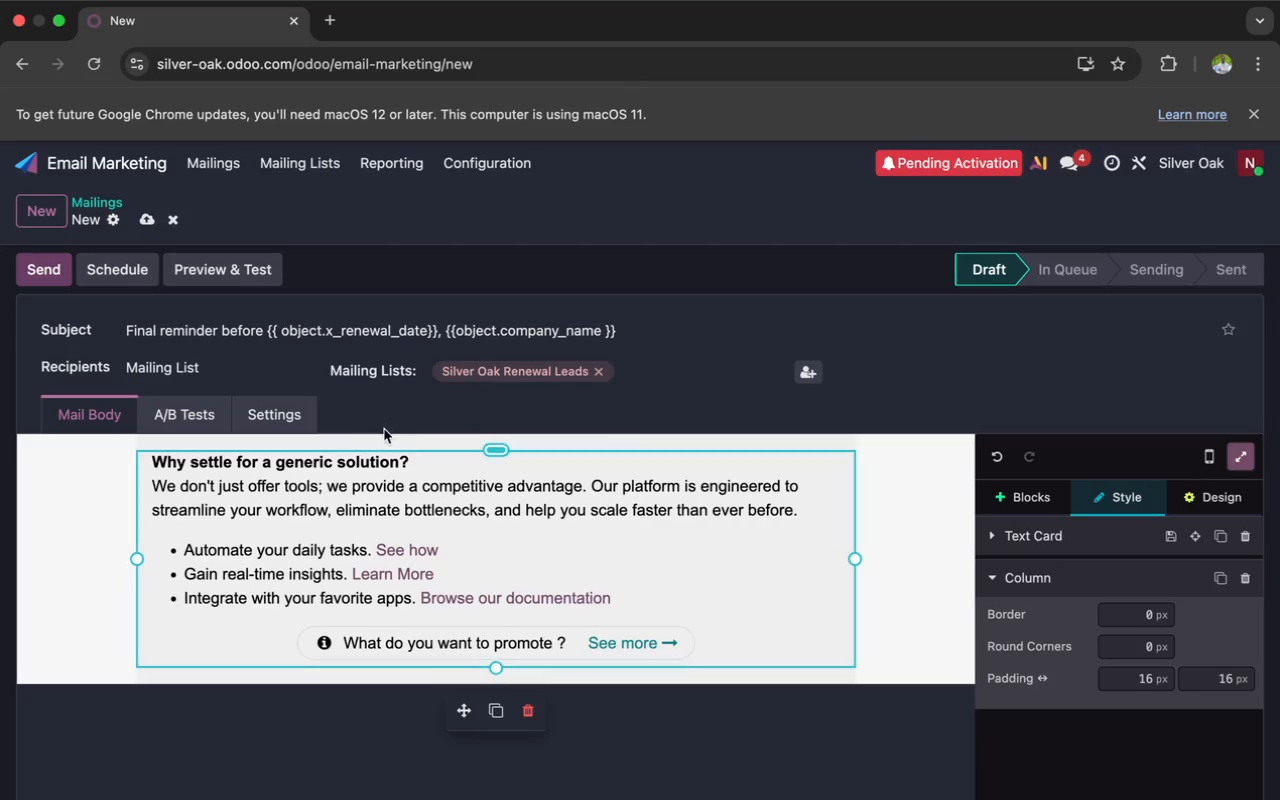 
left_click_drag(start_coordinate=[417, 460], to_coordinate=[53, 461])
 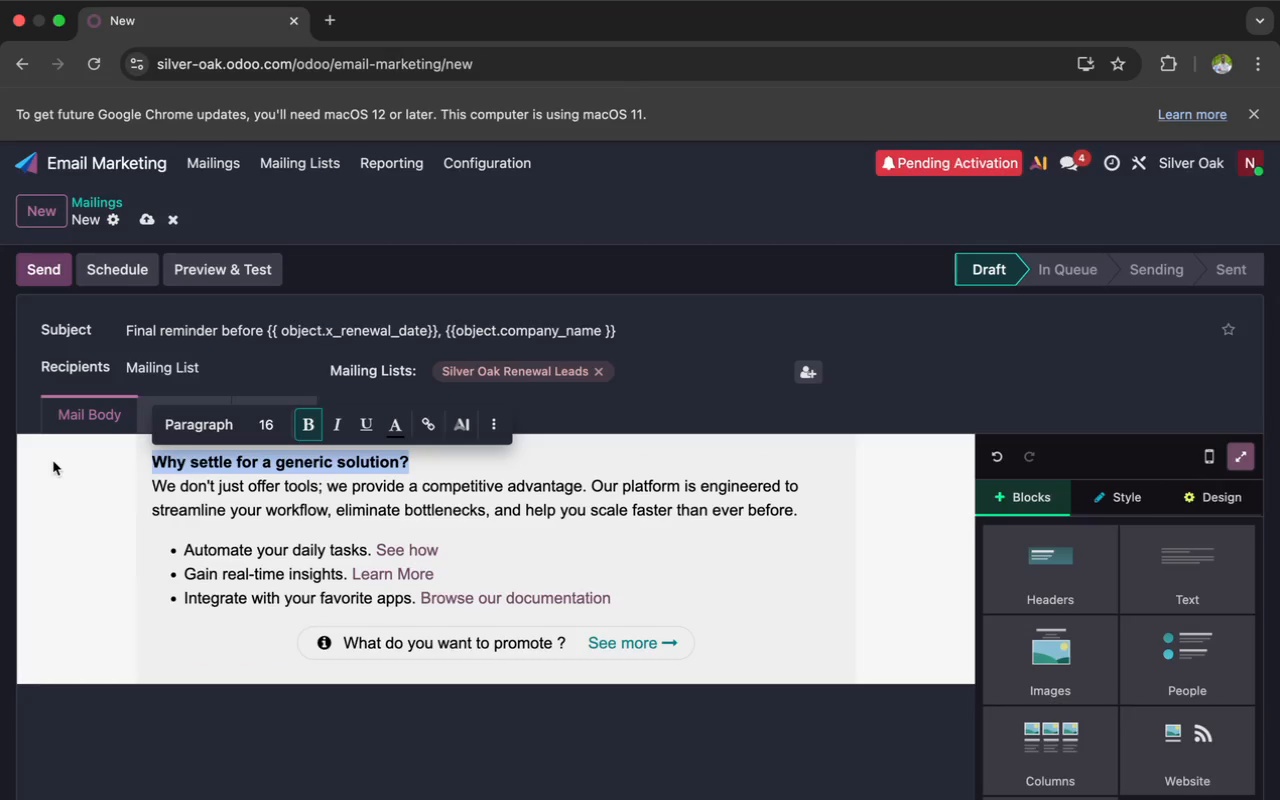 
wait(10.94)
 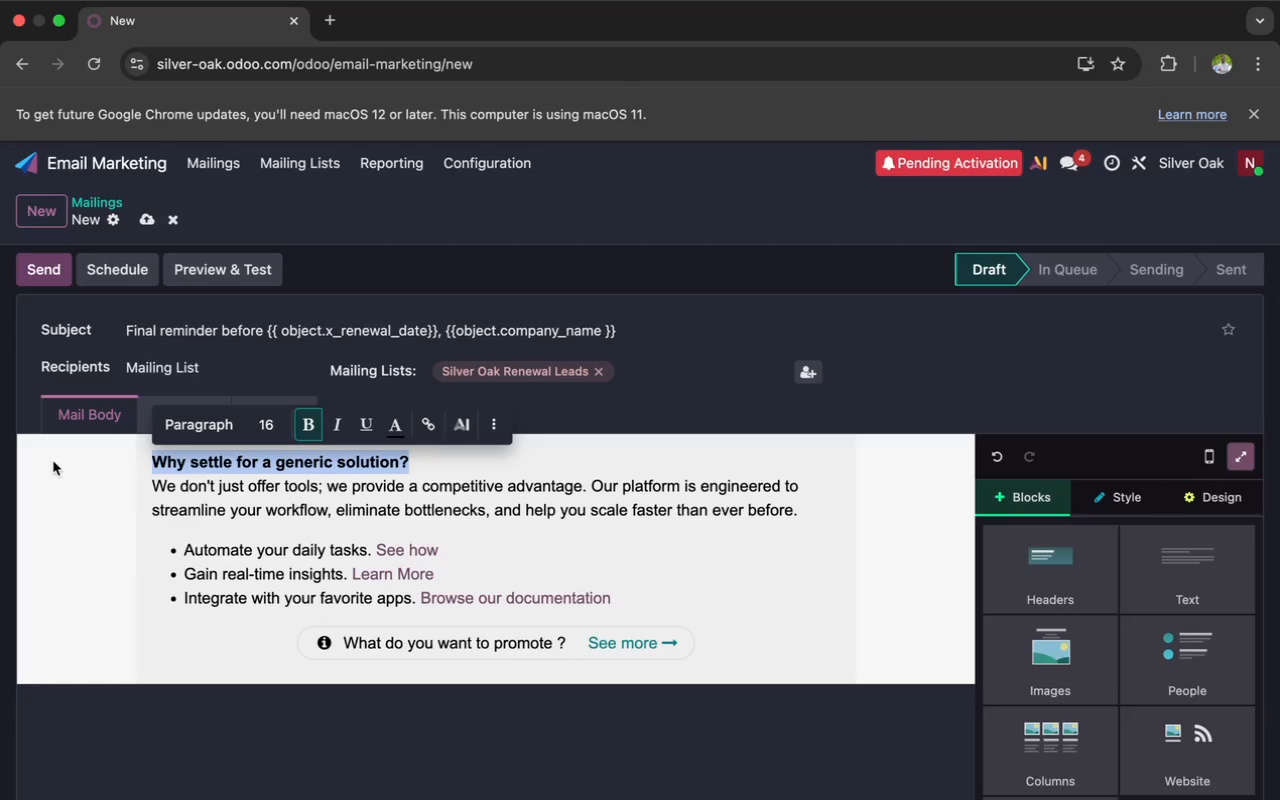 
type(Dear {{ object.comps)
key(Backspace)
type(any)
 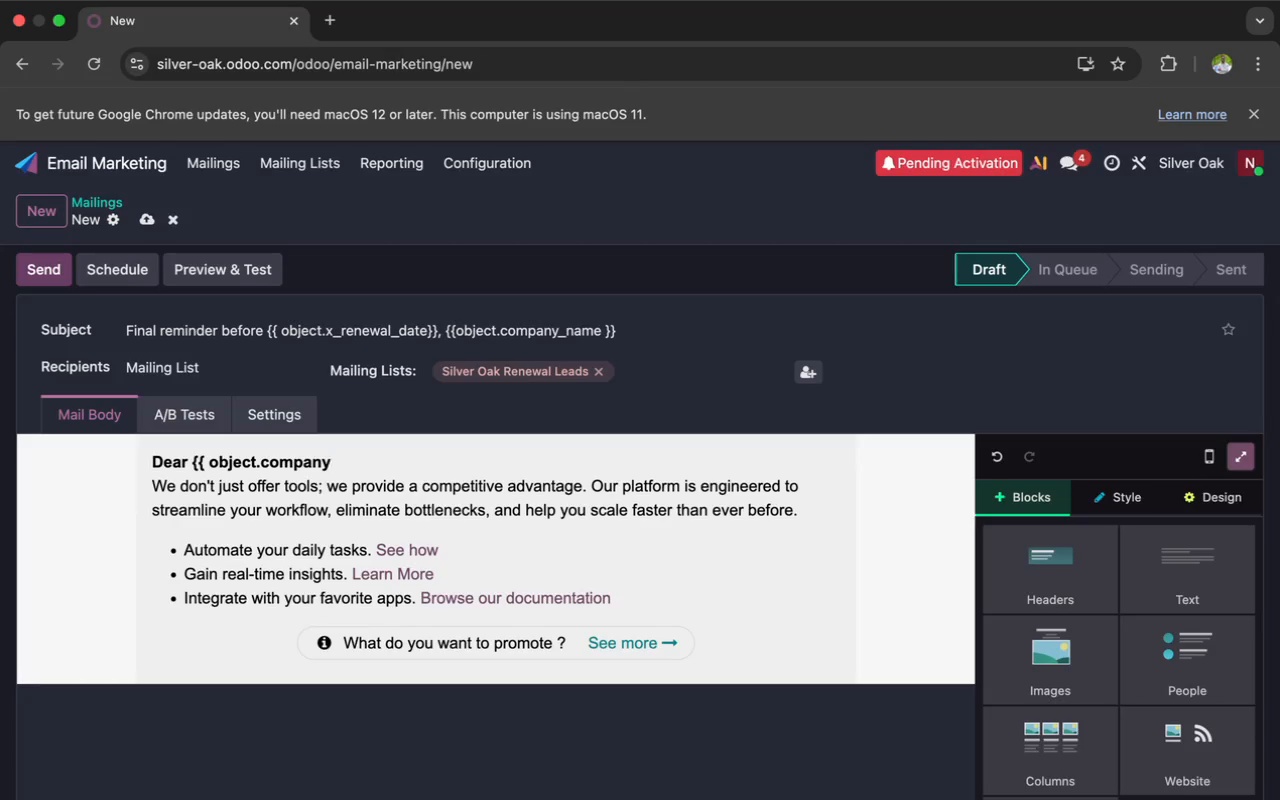 
key(Backspace)
key(Backspace)
key(Backspace)
key(Backspace)
key(Backspace)
type(ntact_name)
 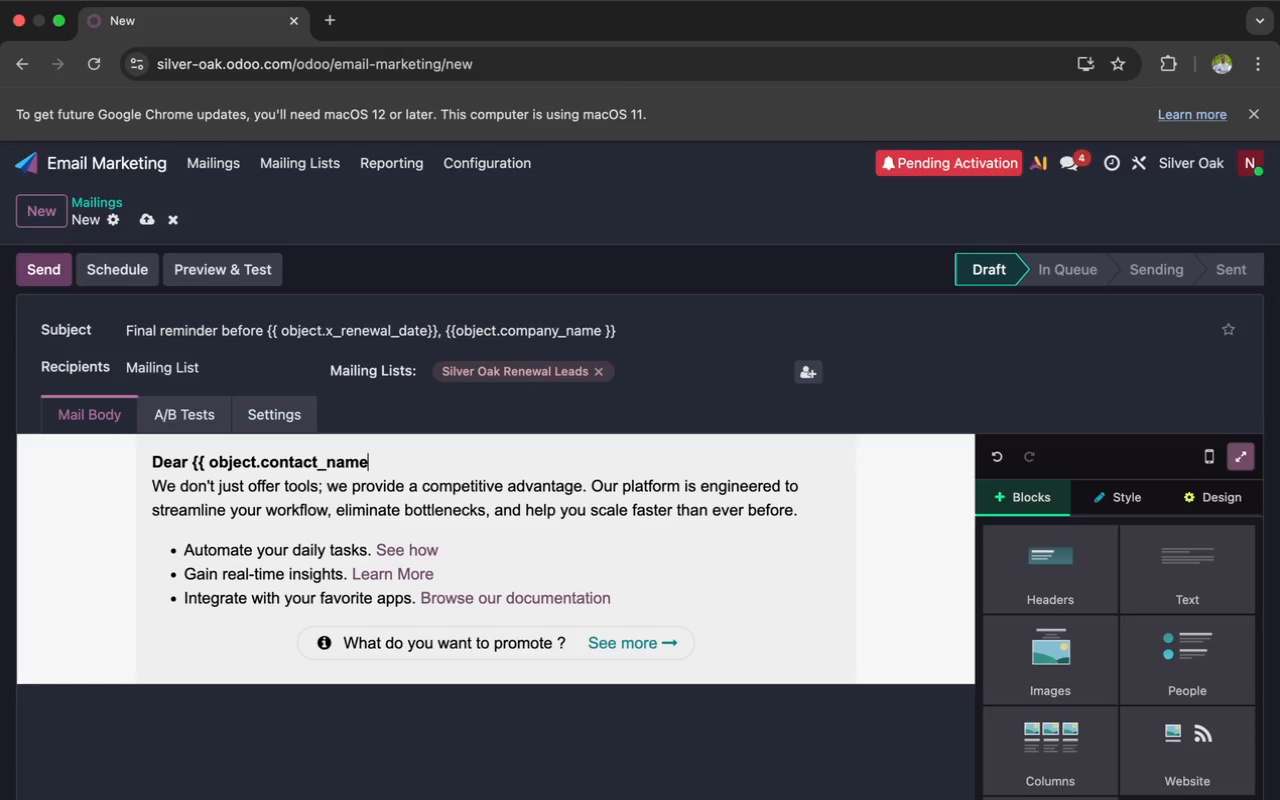 
key(Space)
 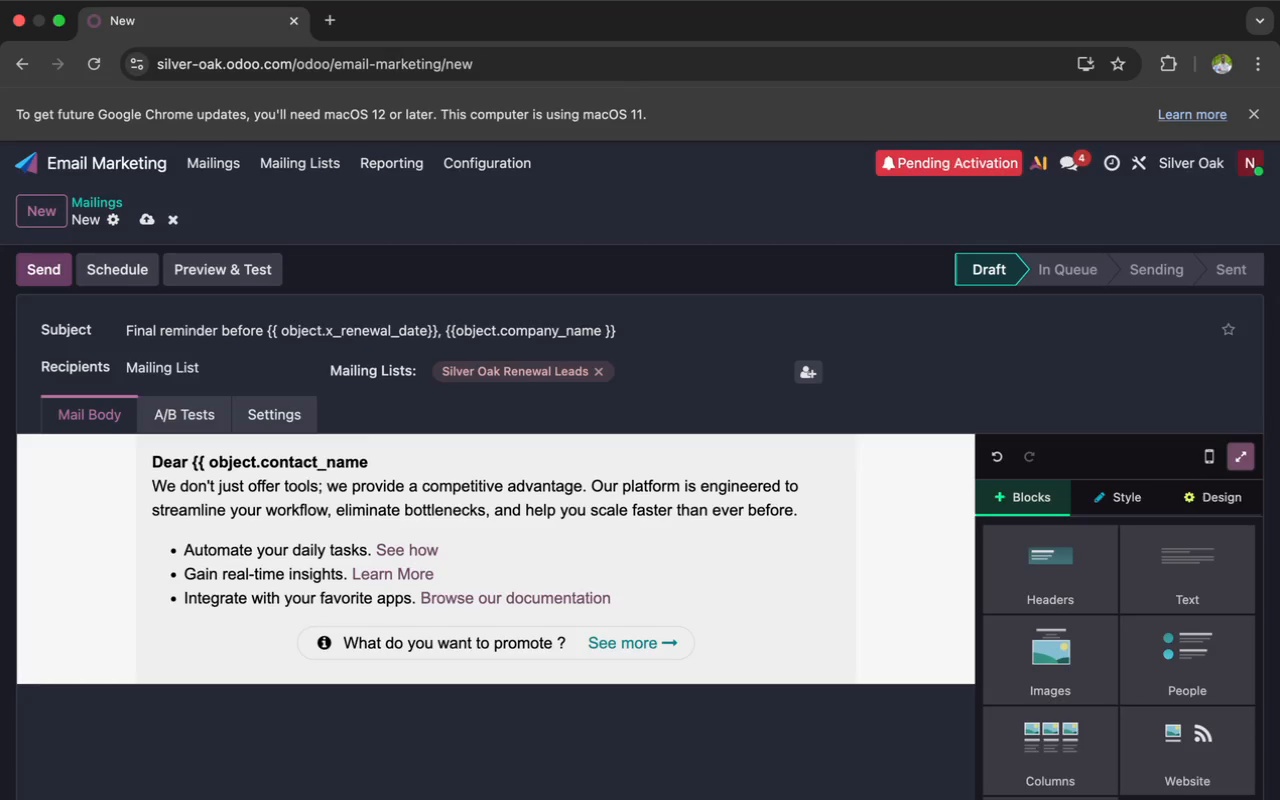 
key(Shift+BracketRight)
 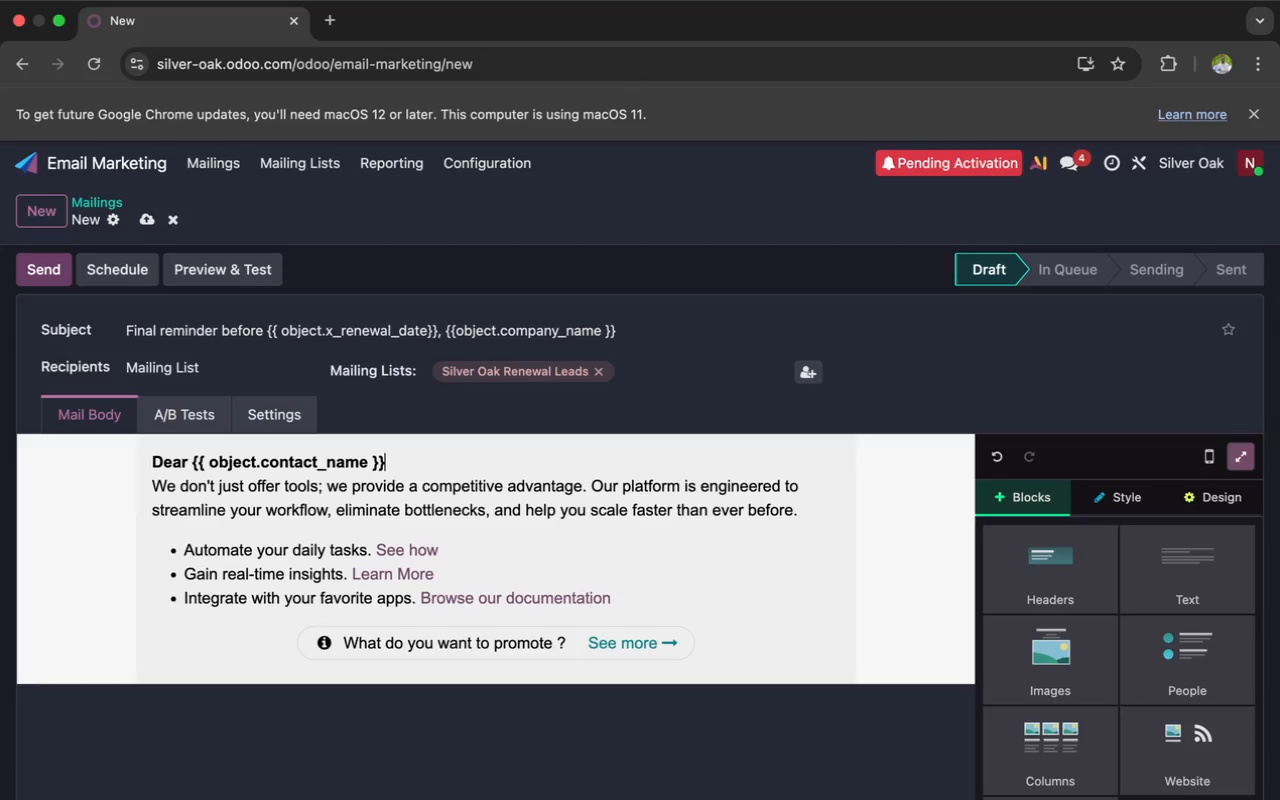 
key(Shift+BracketRight)
 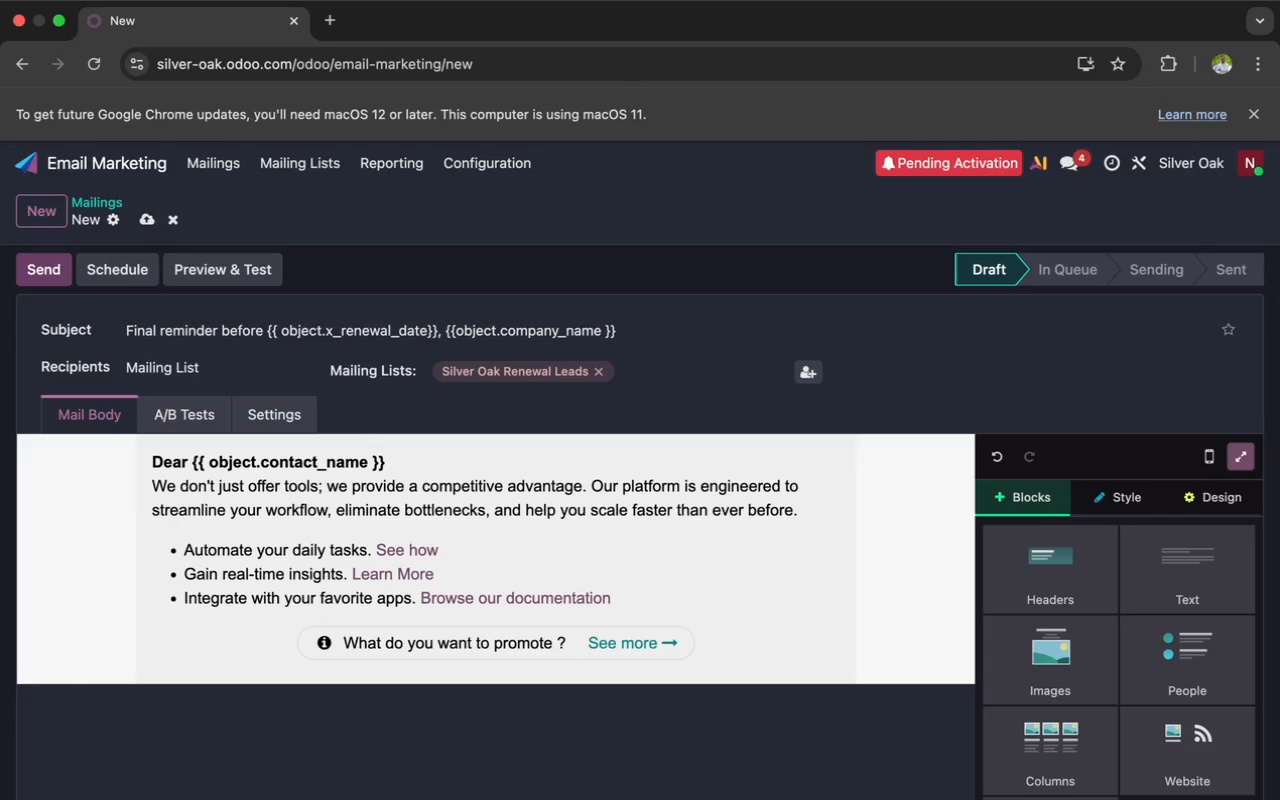 
key(Period)
 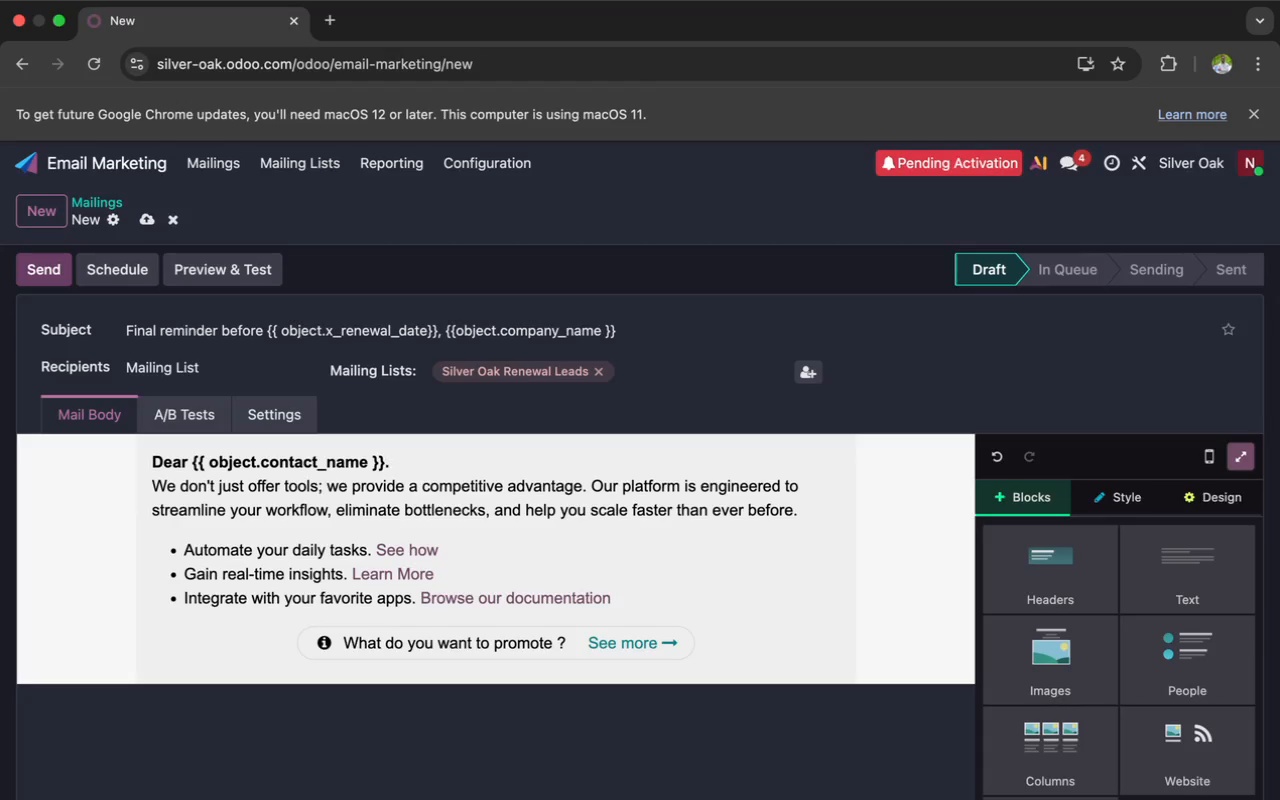 
key(Backspace)
 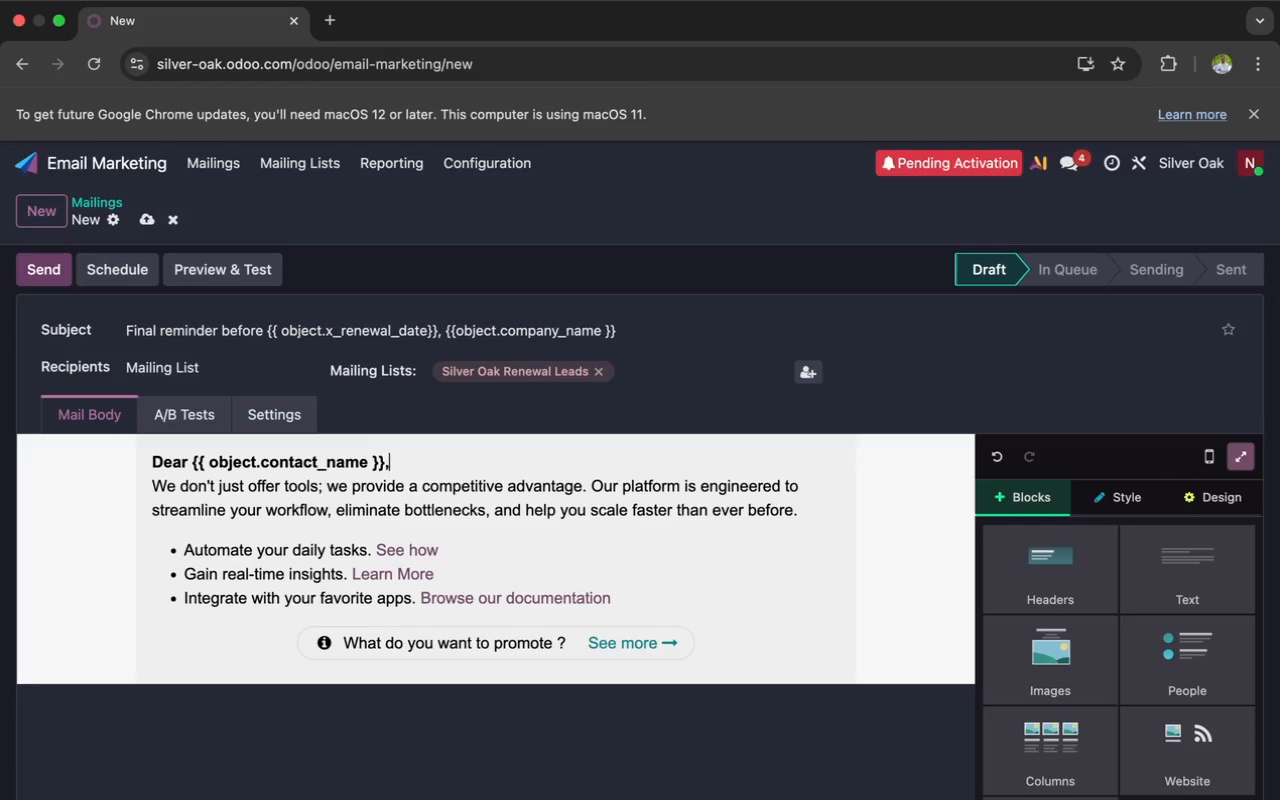 
key(Comma)
 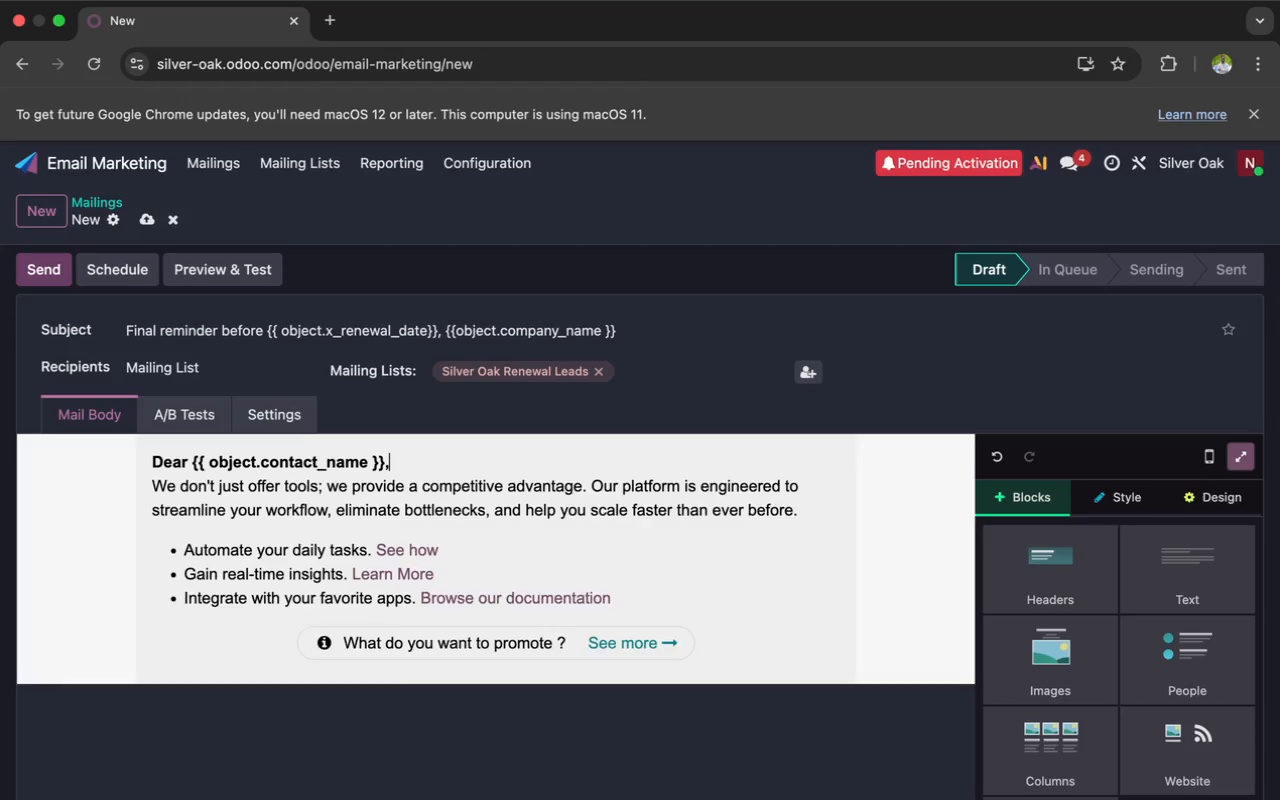 
key(Enter)
 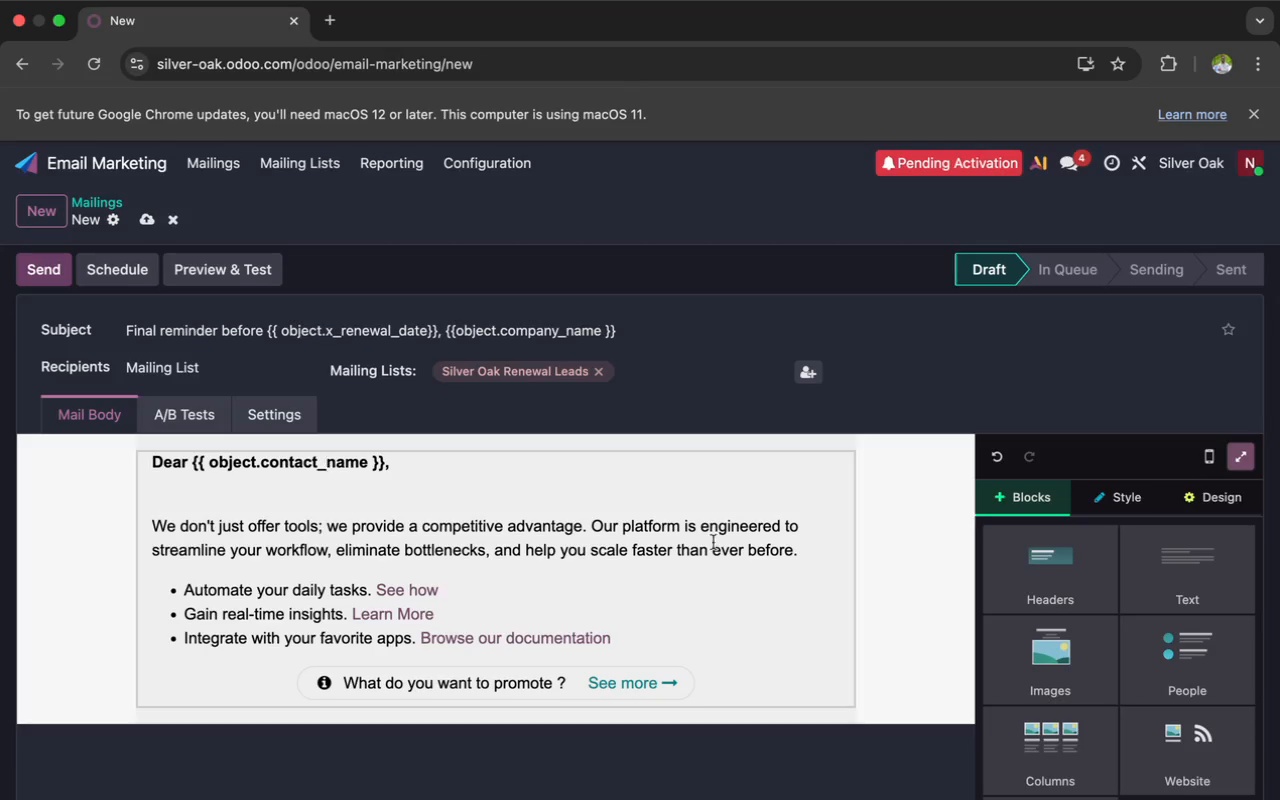 
wait(5.17)
 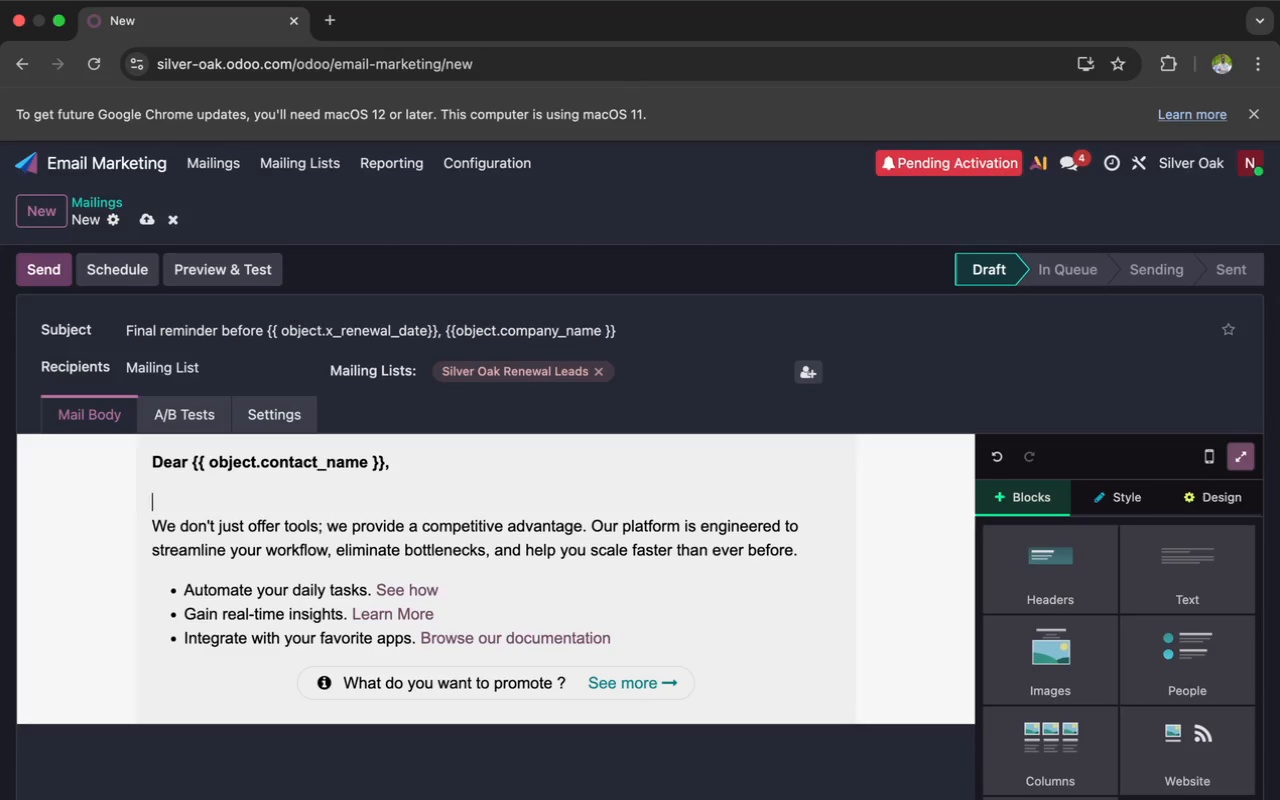 
left_click_drag(start_coordinate=[796, 559], to_coordinate=[137, 512])
 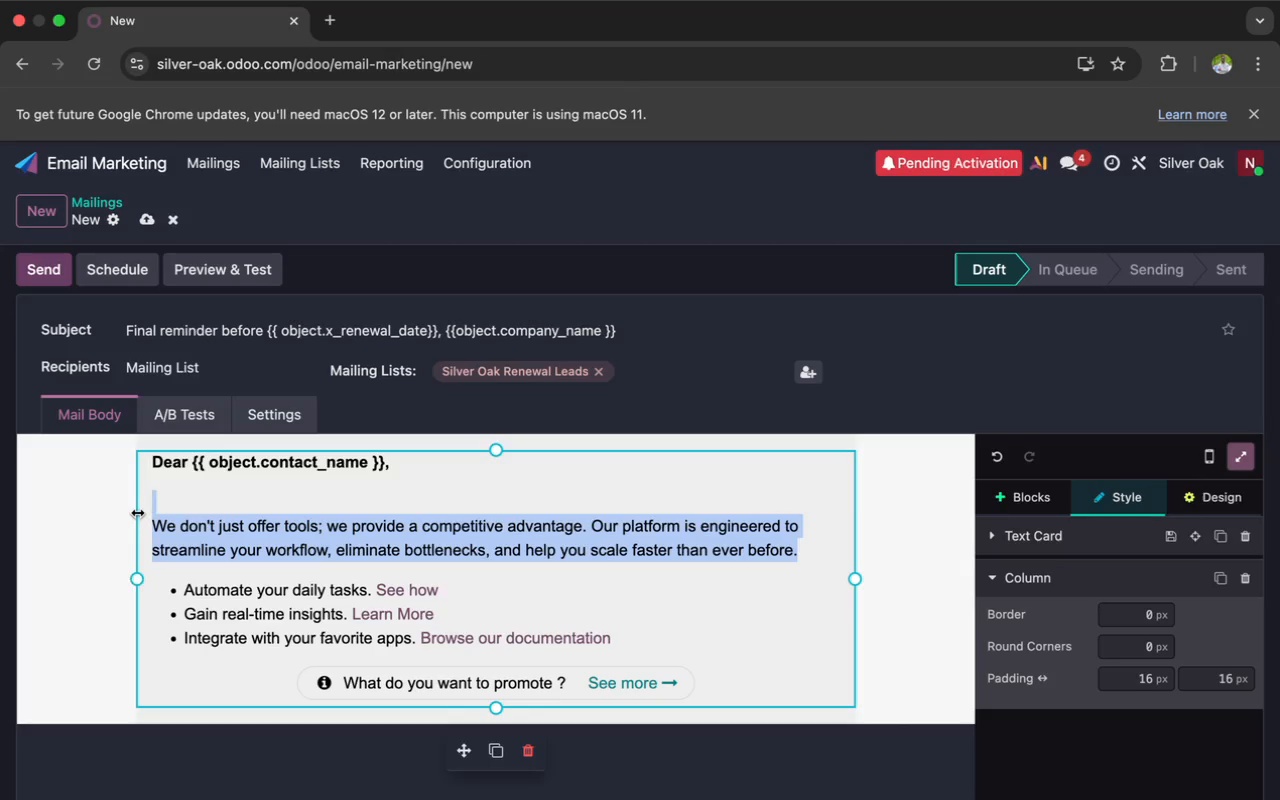 
key(Backspace)
 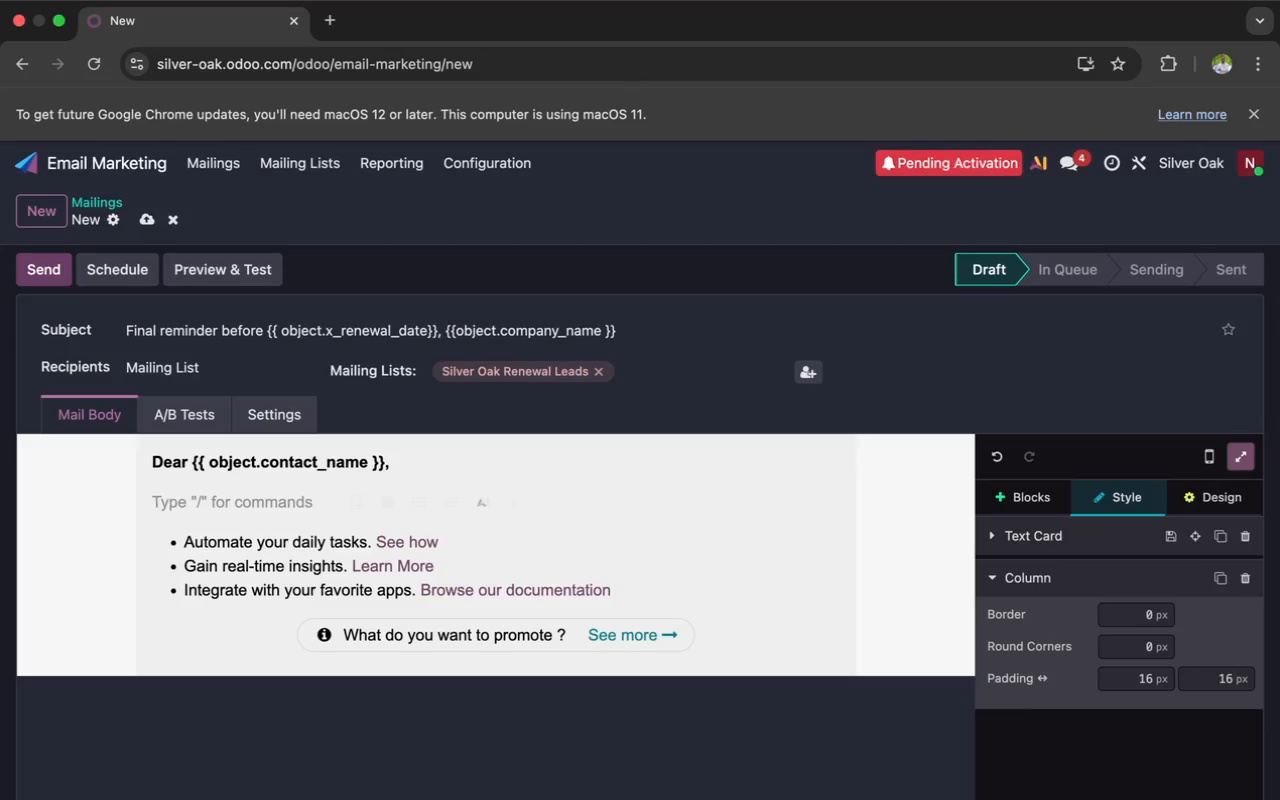 
key(Backspace)
 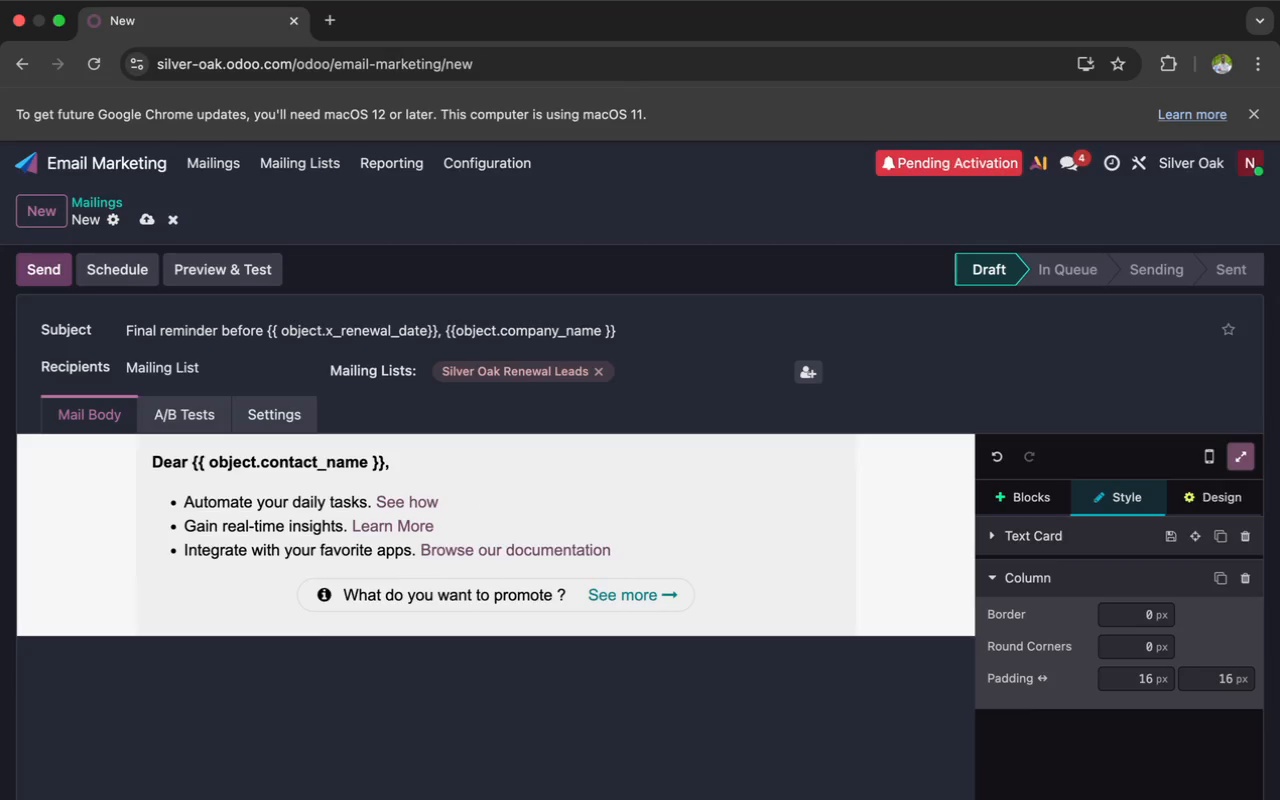 
key(Enter)
 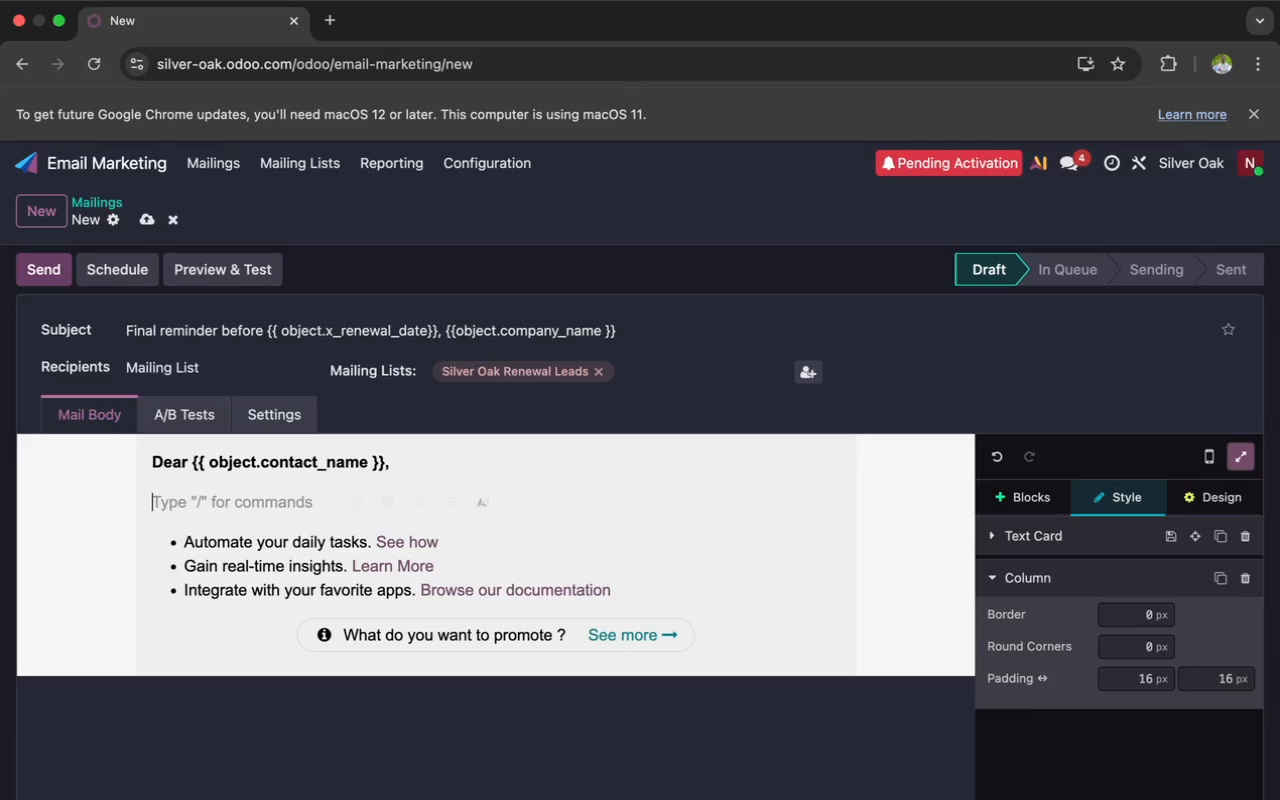 
wait(9.4)
 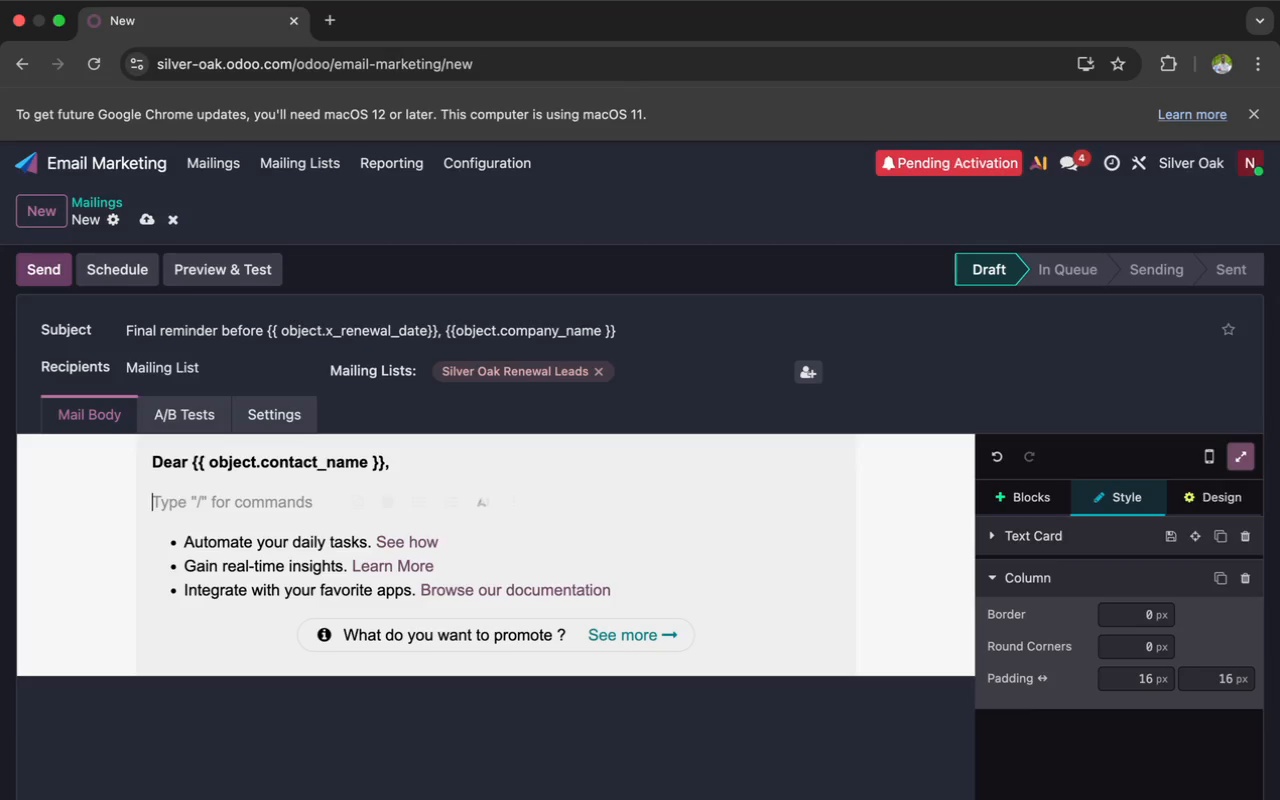 
type(Ju)
 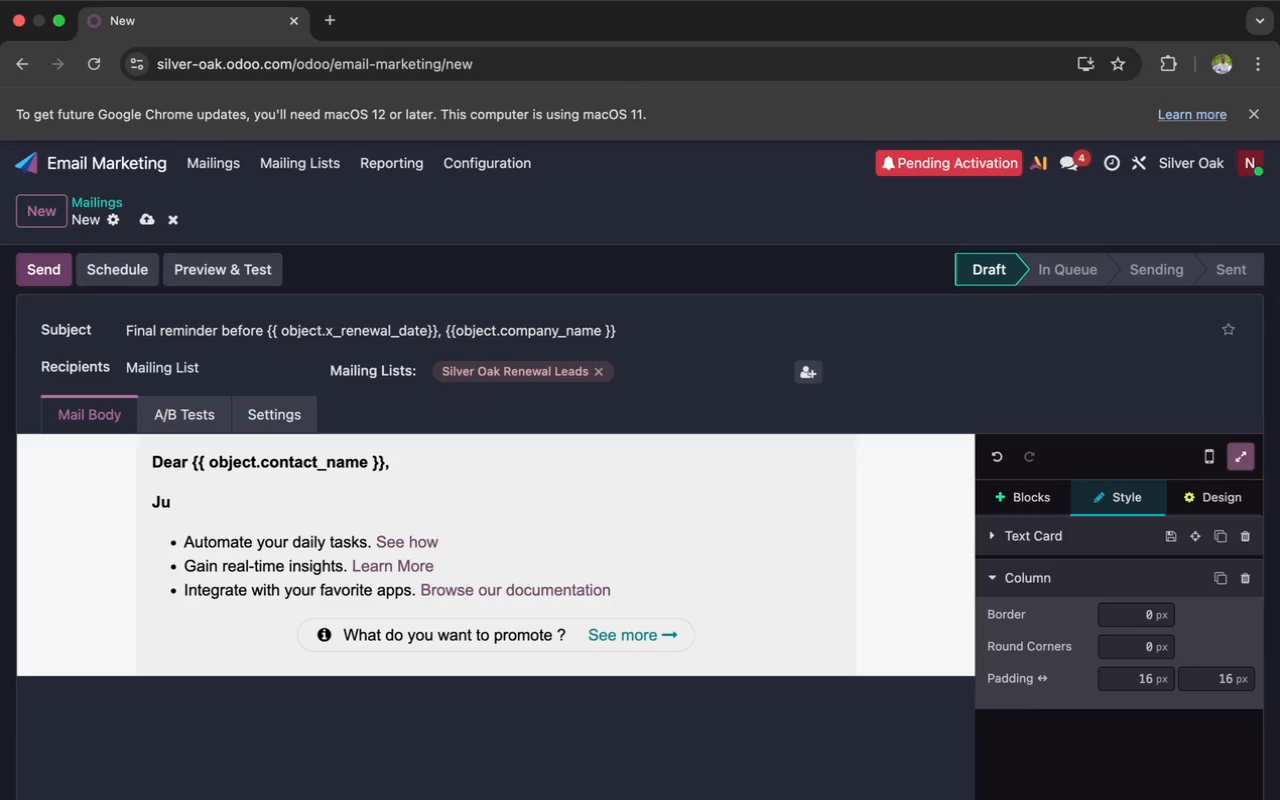 
wait(8.99)
 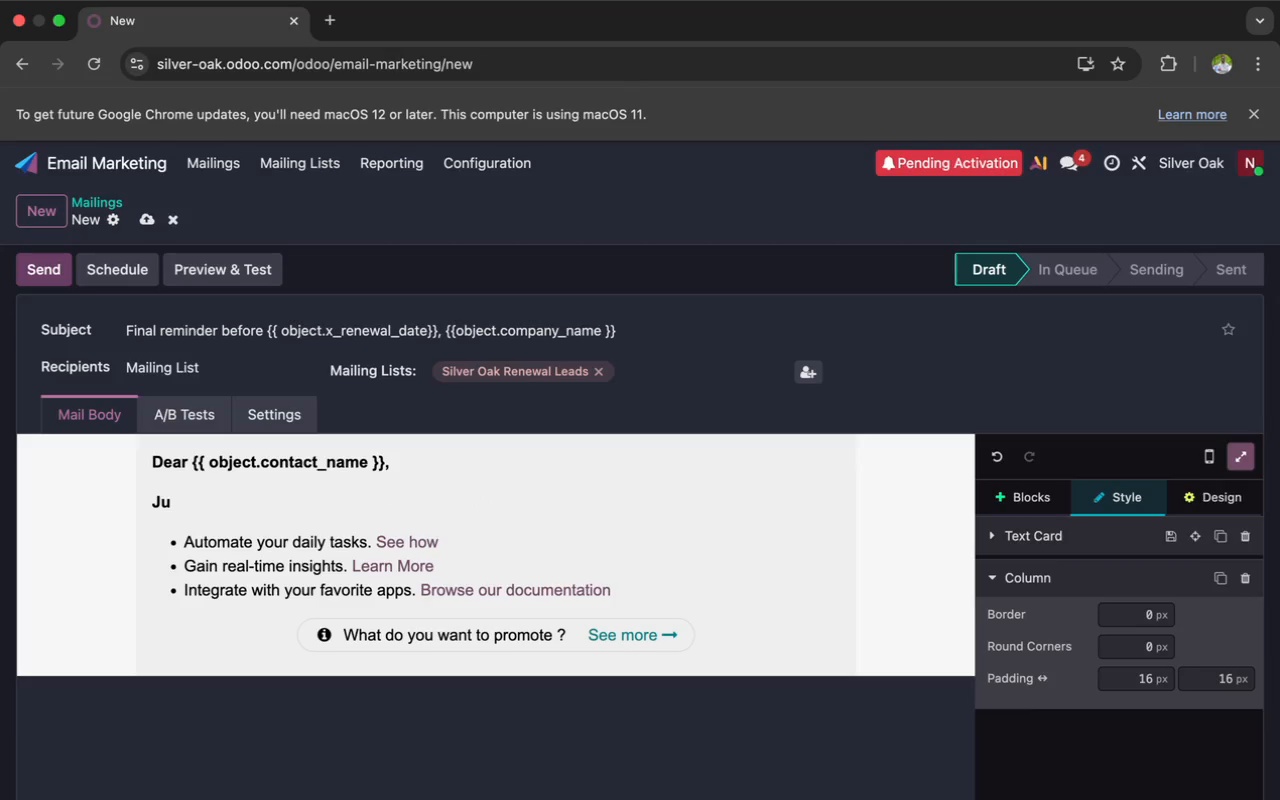 
key(Backspace)
 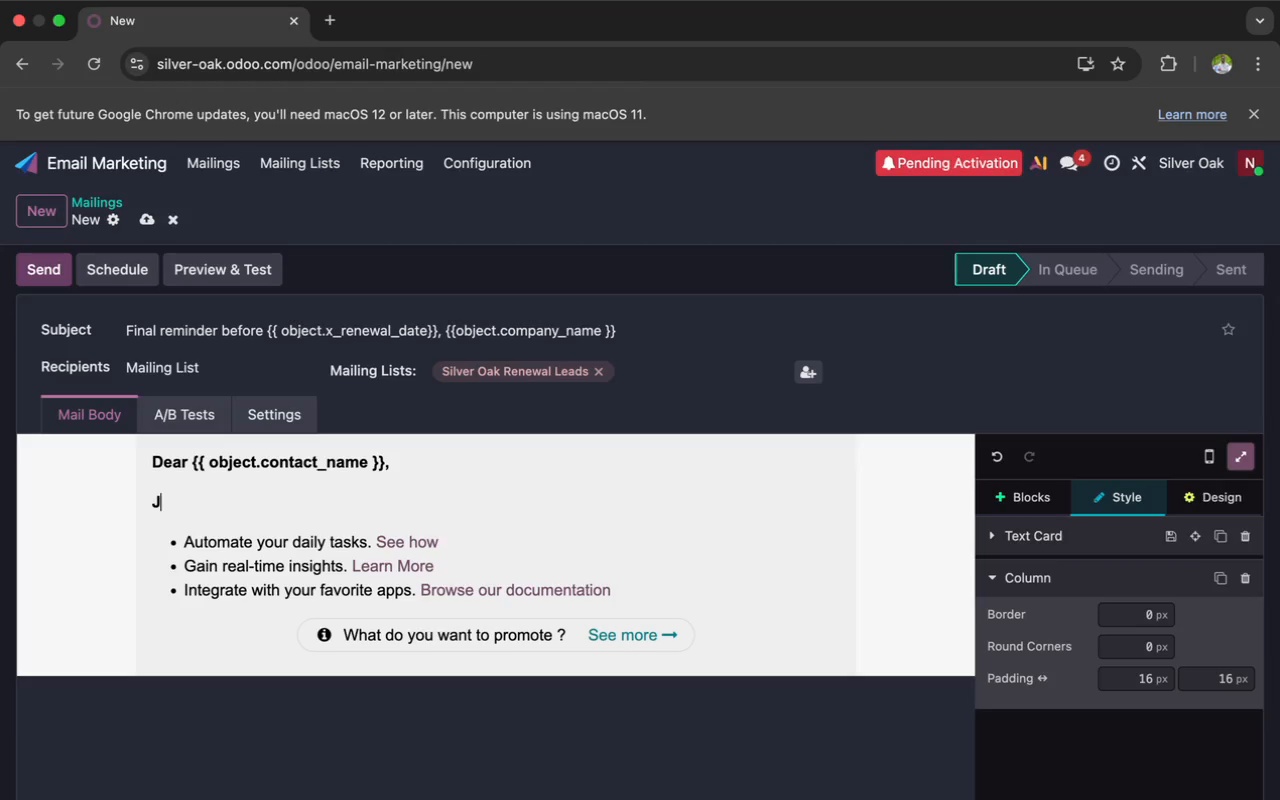 
key(Backspace)
 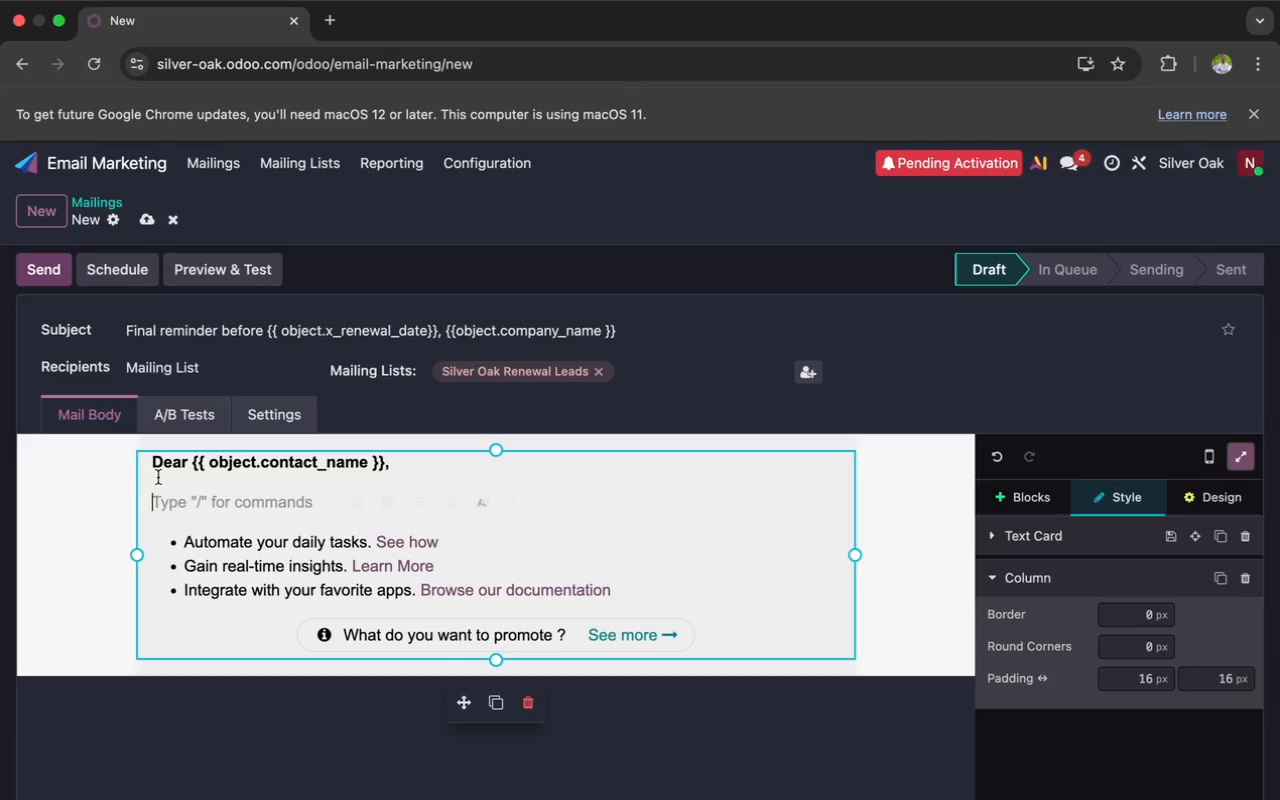 
left_click([160, 505])
 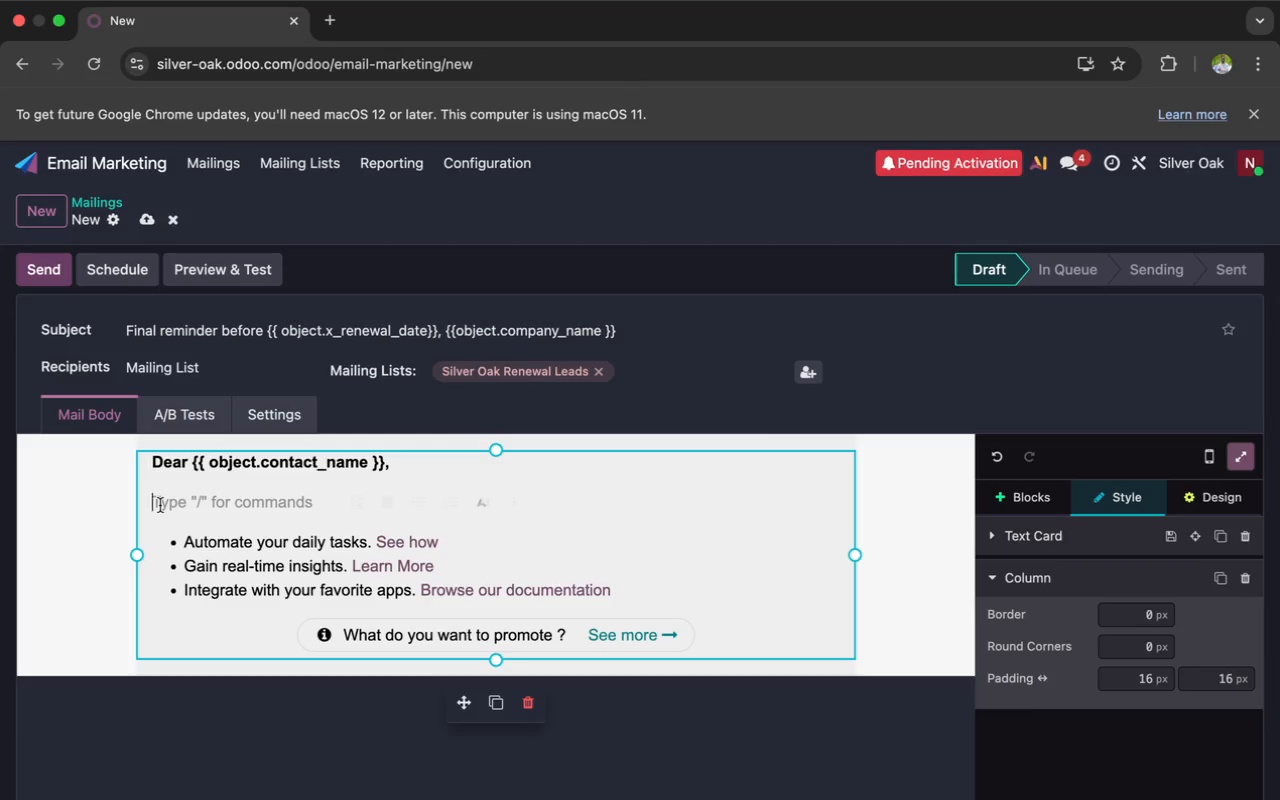 
type(hh)
 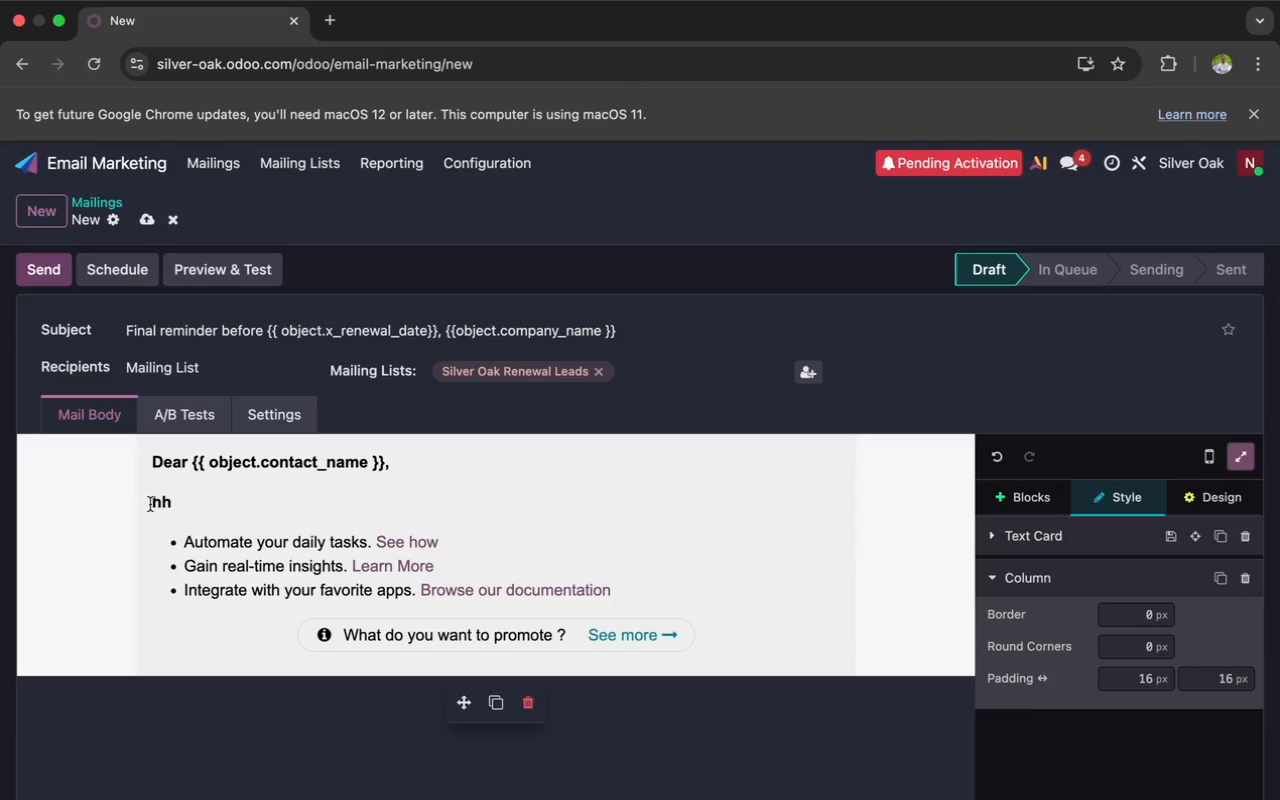 
left_click_drag(start_coordinate=[168, 500], to_coordinate=[137, 500])
 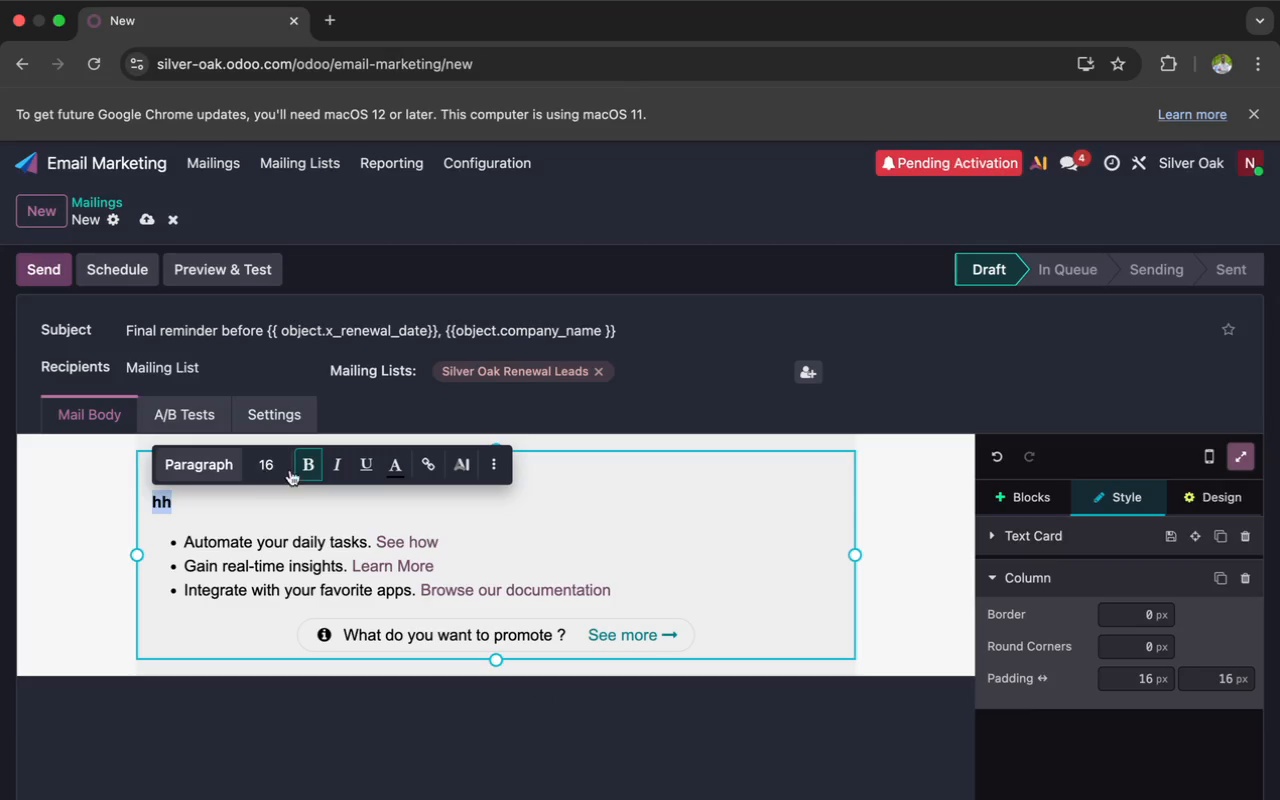 
left_click([312, 464])
 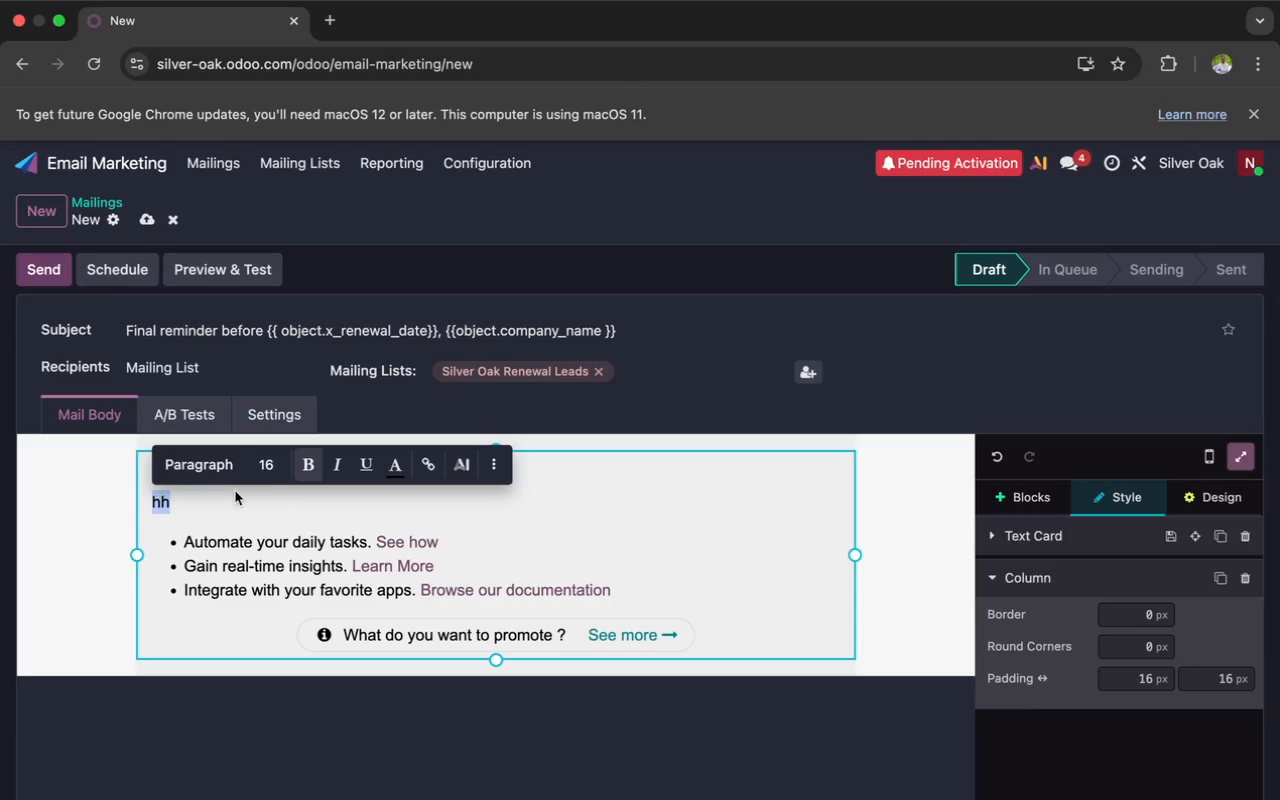 
left_click([229, 494])
 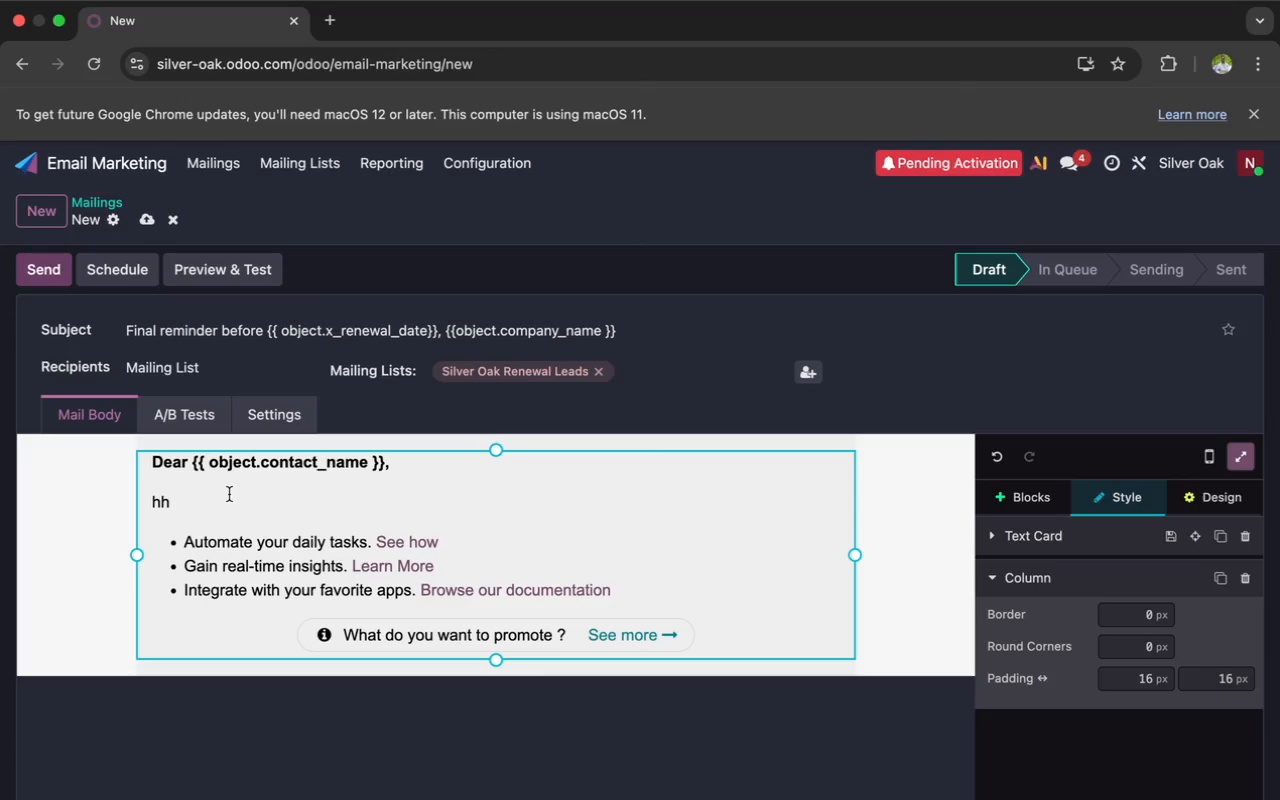 
key(Backspace)
 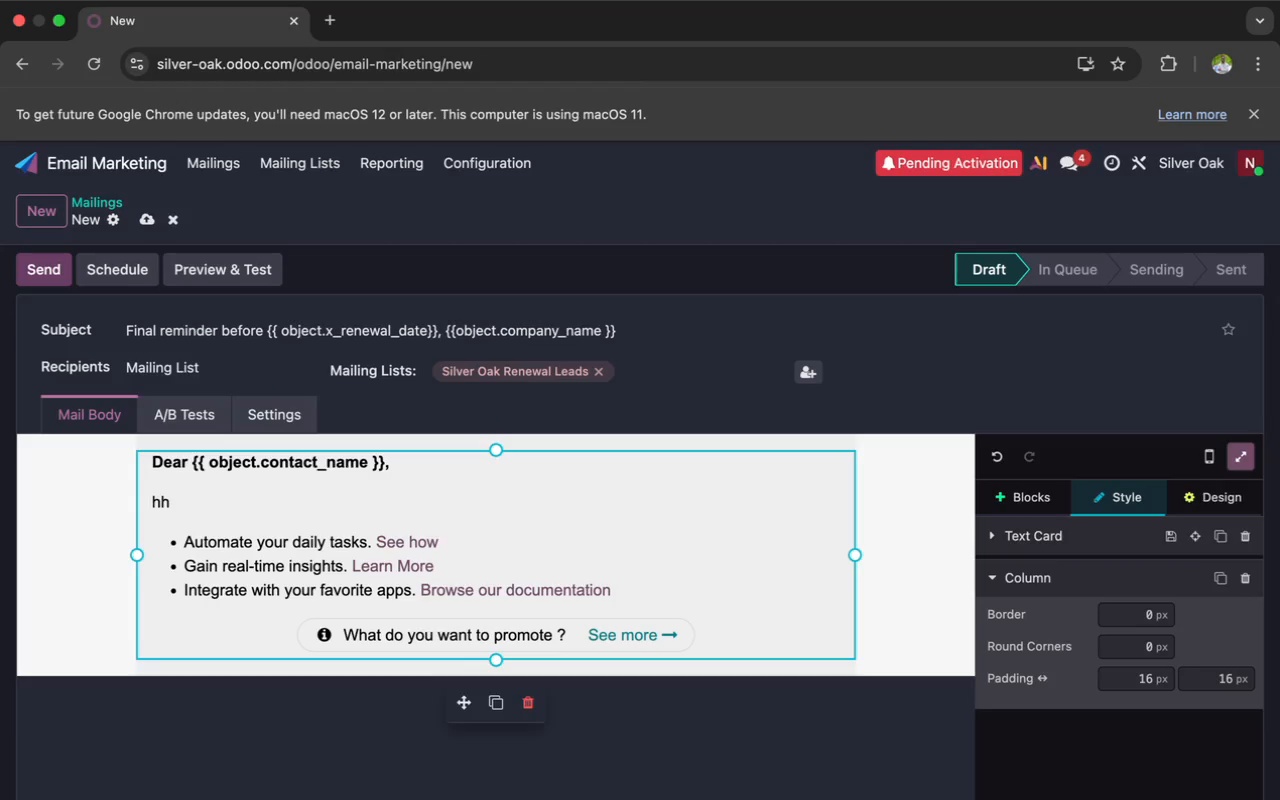 
key(Backspace)
 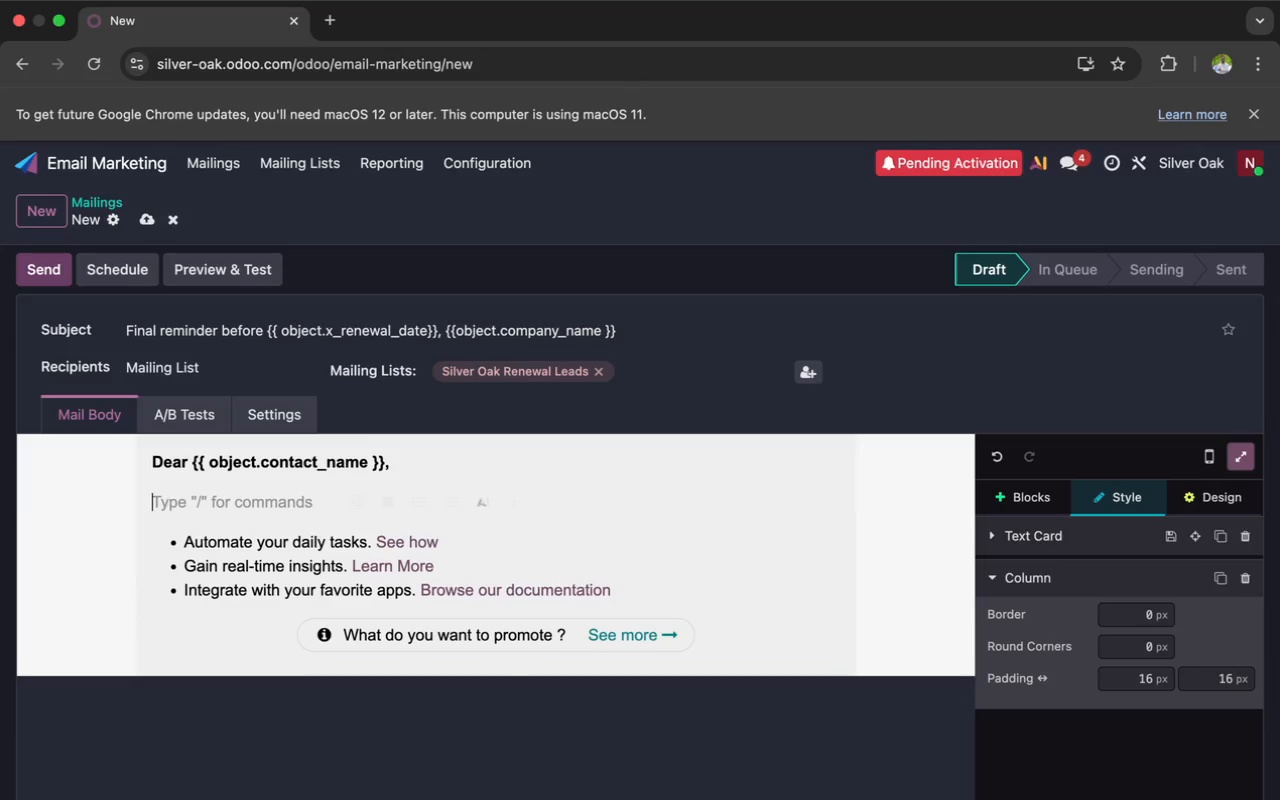 
key(Backspace)
 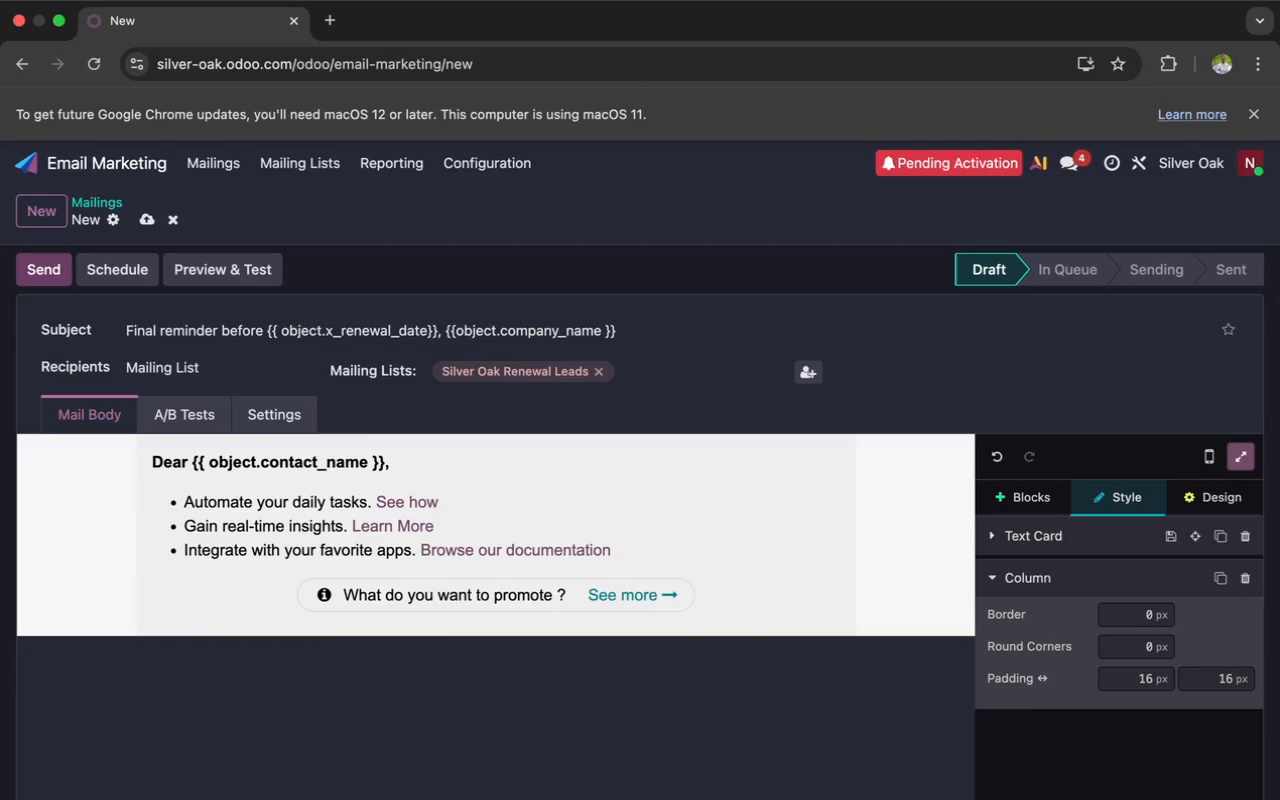 
key(Enter)
 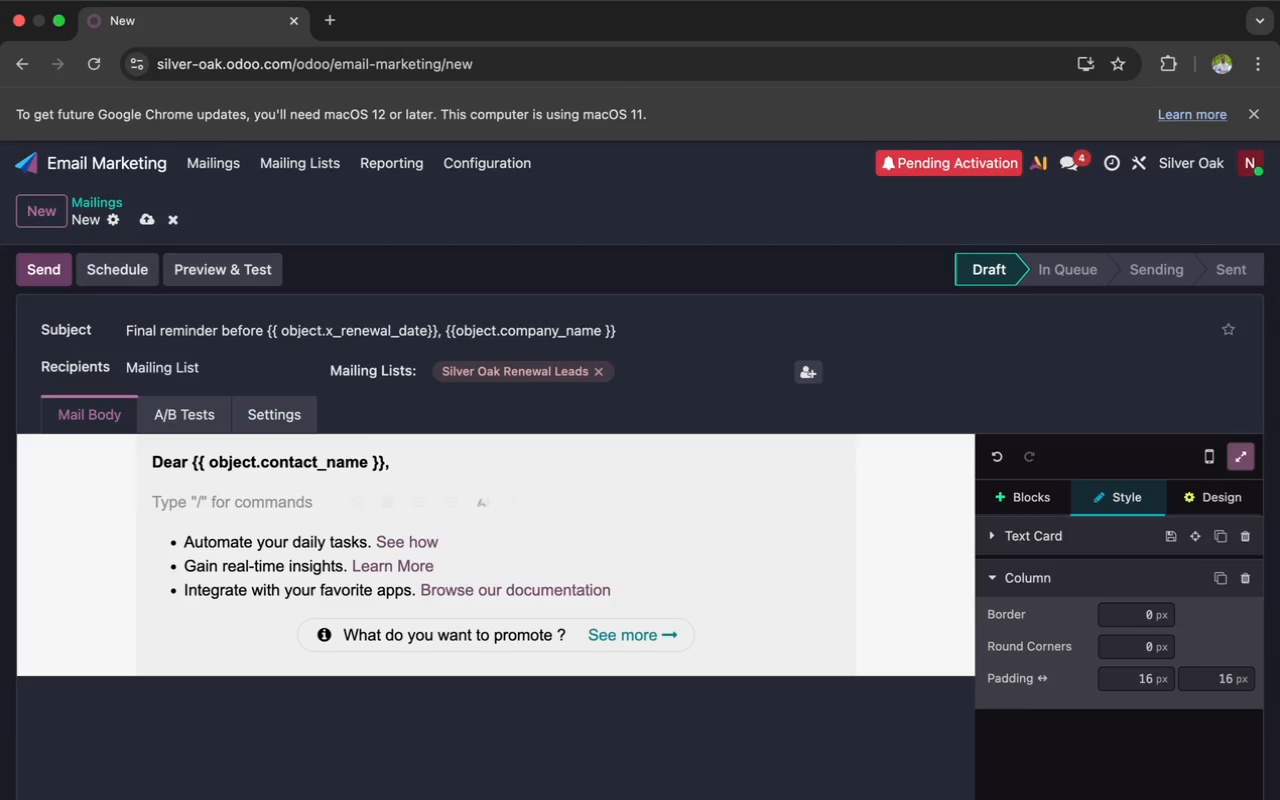 
wait(22.36)
 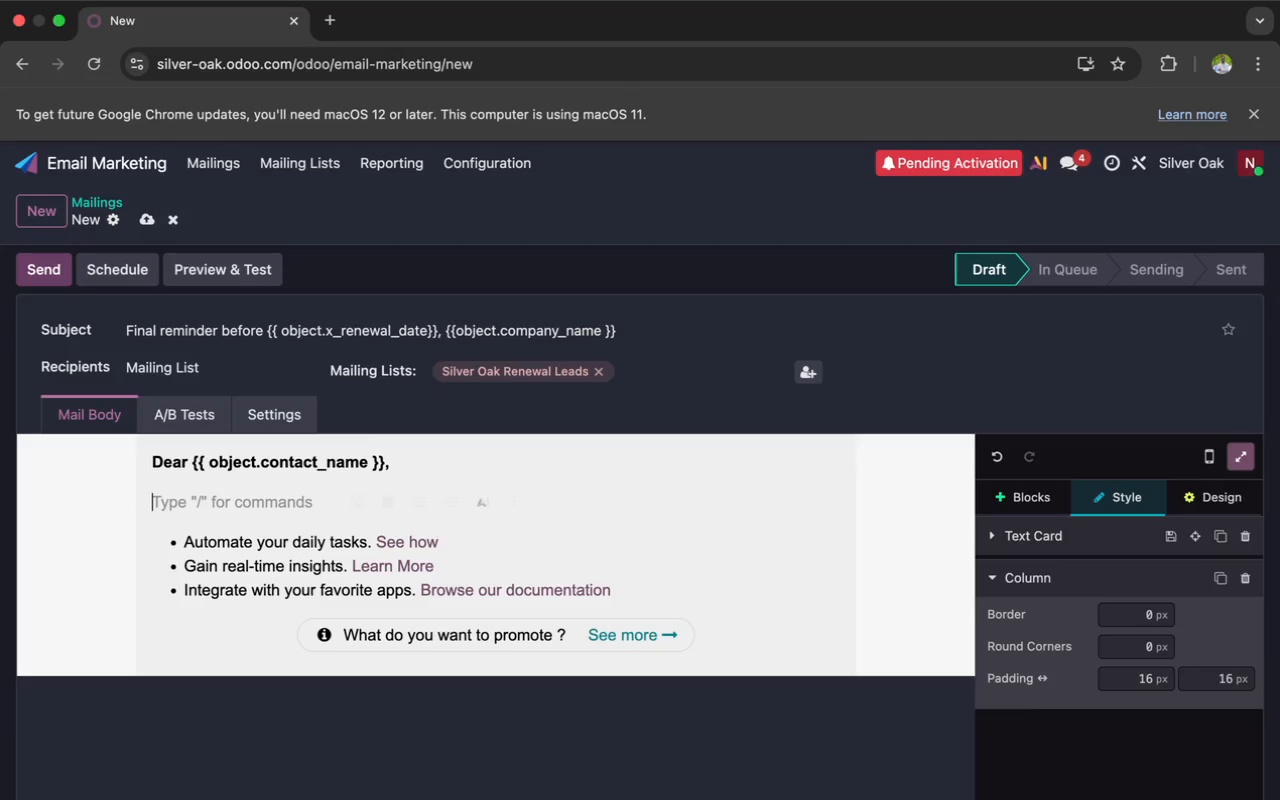 
type(Just a quick note )
 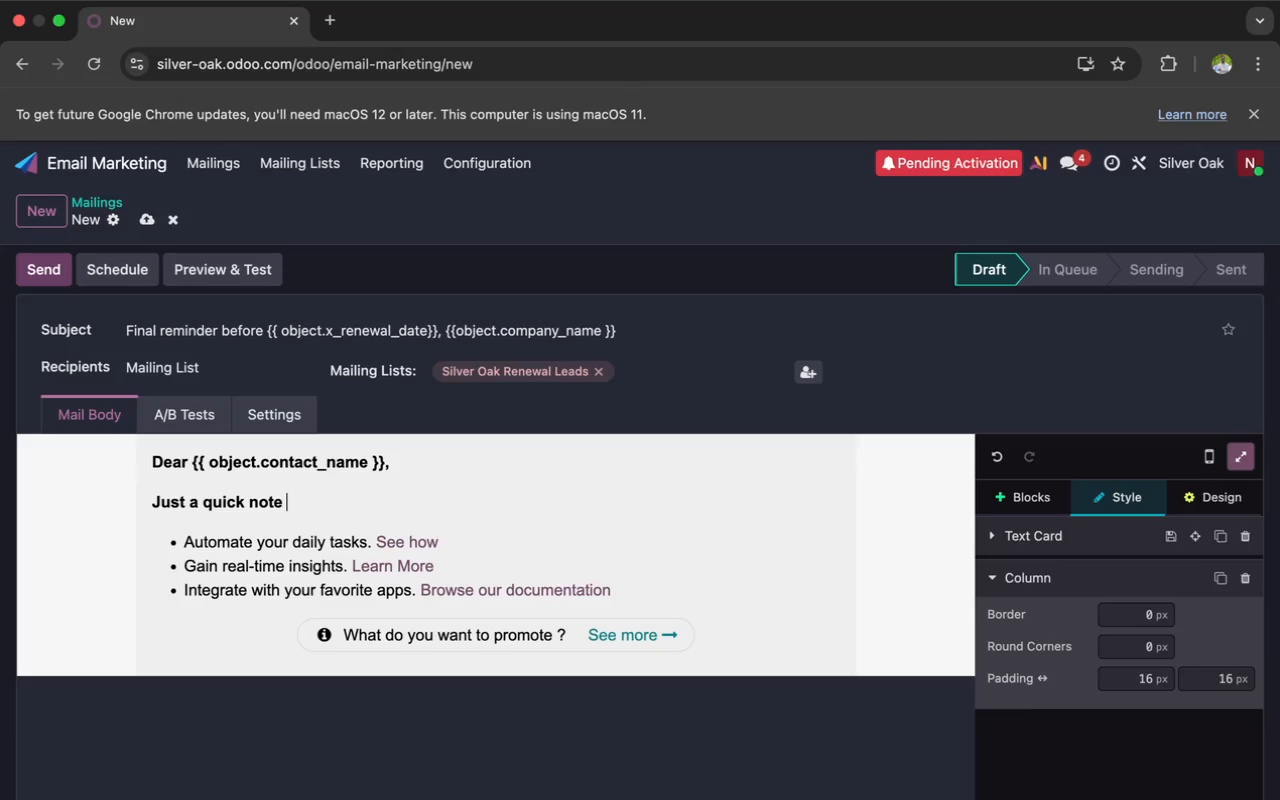 
wait(13.23)
 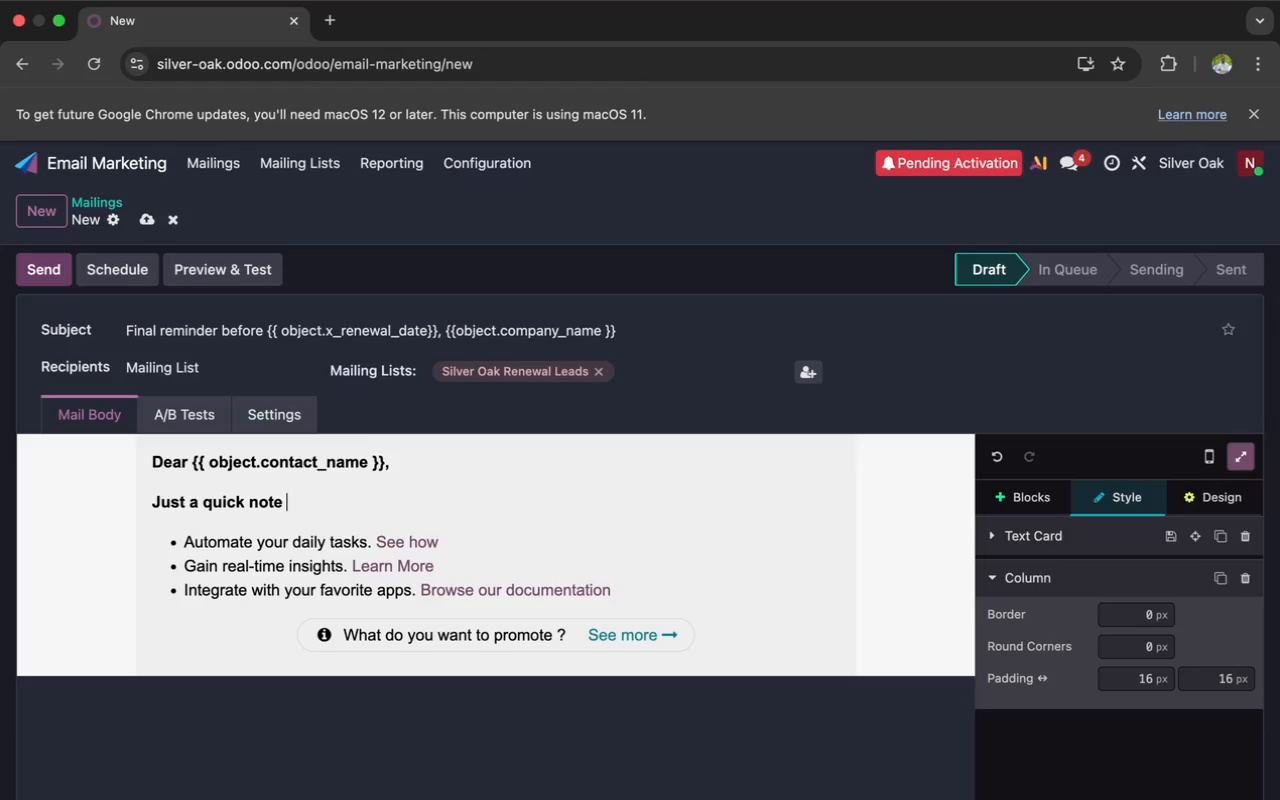 
left_click([229, 494])
 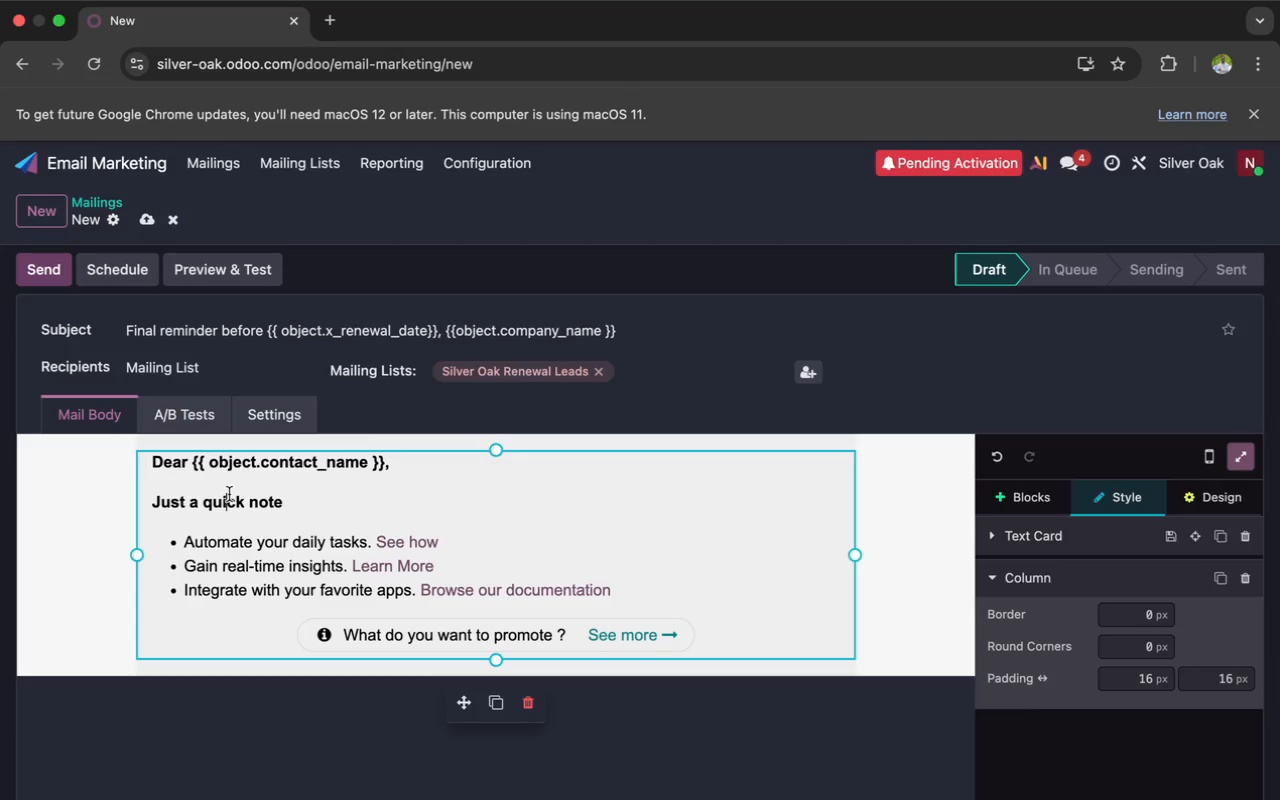 
wait(5.76)
 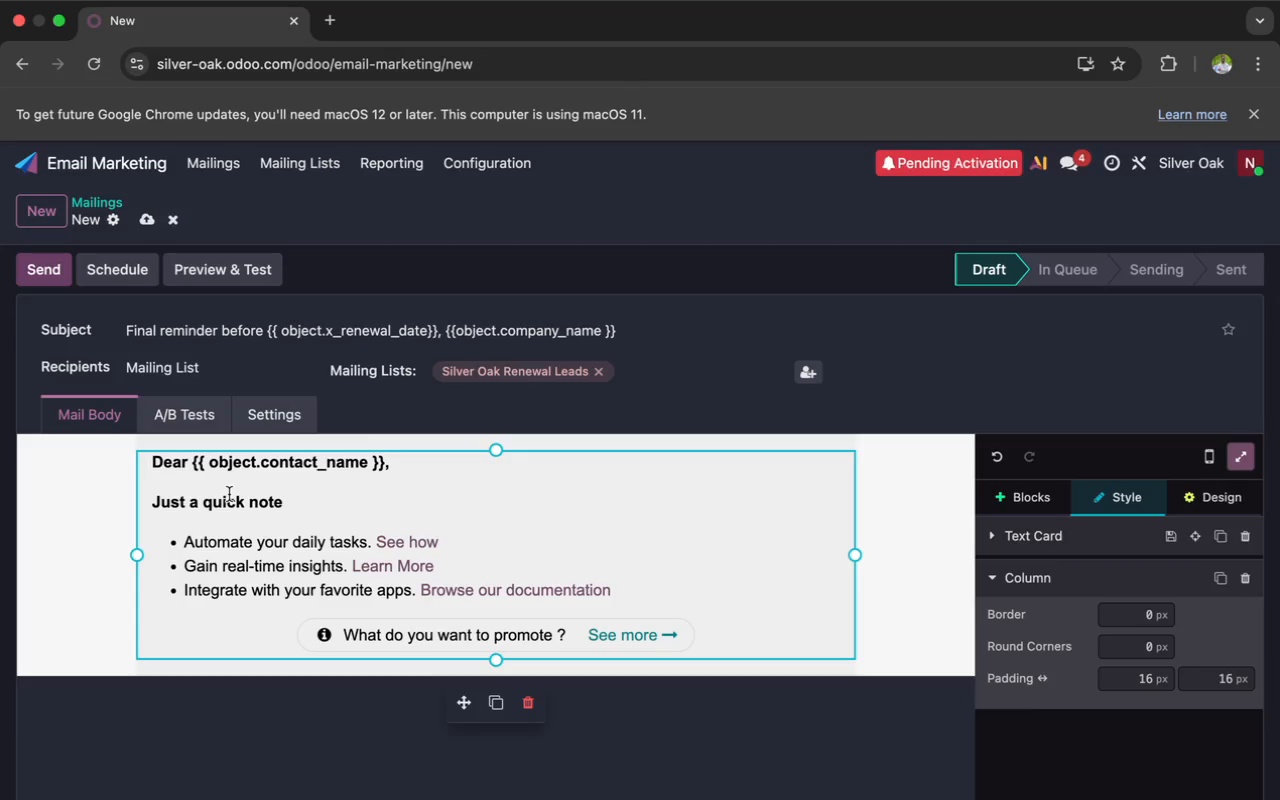 
left_click([289, 502])
 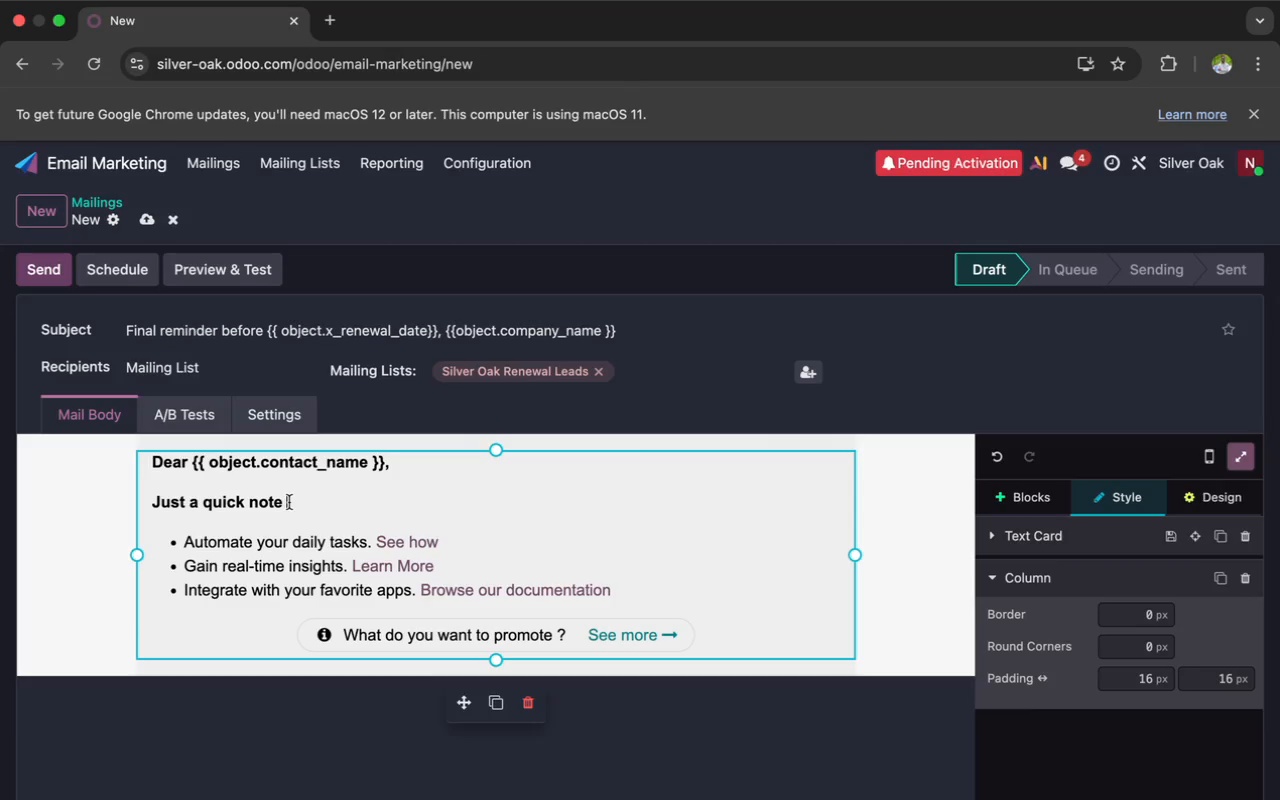 
type(to )
 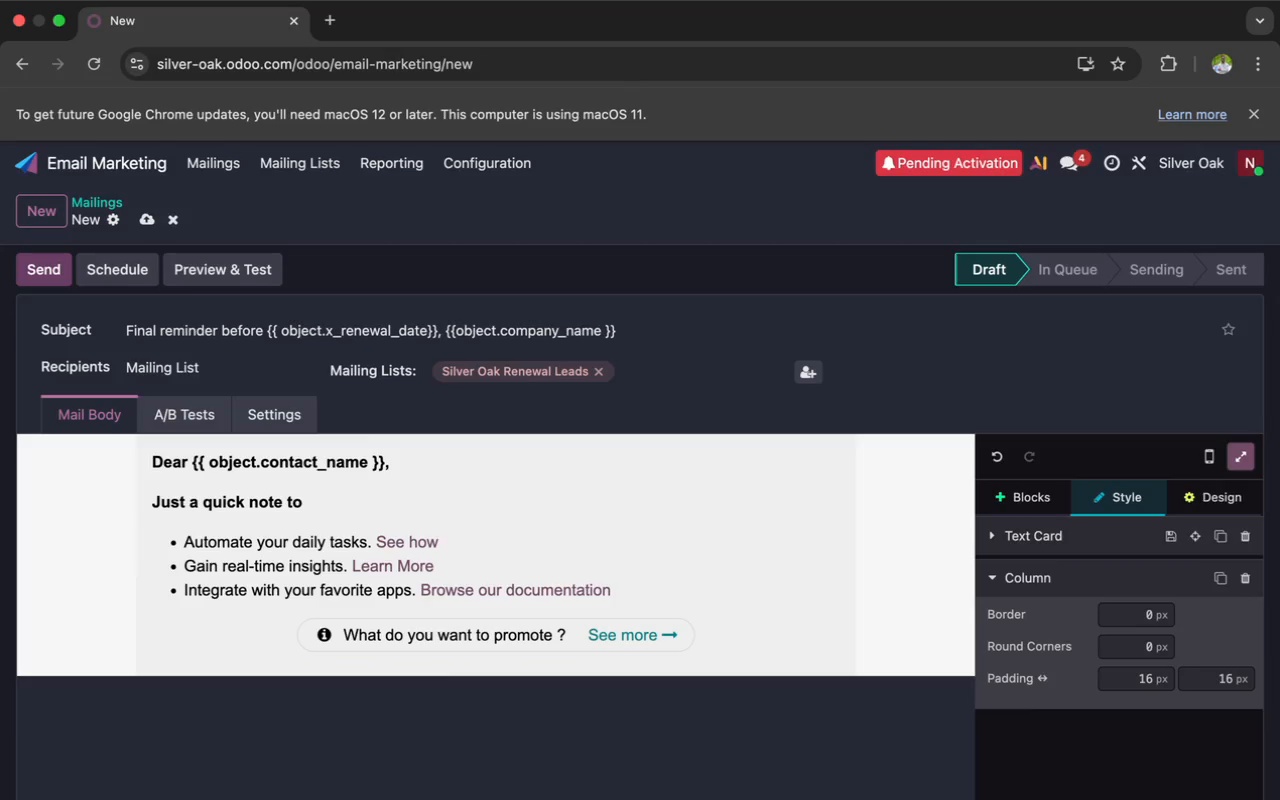 
type(remind you that your health )
 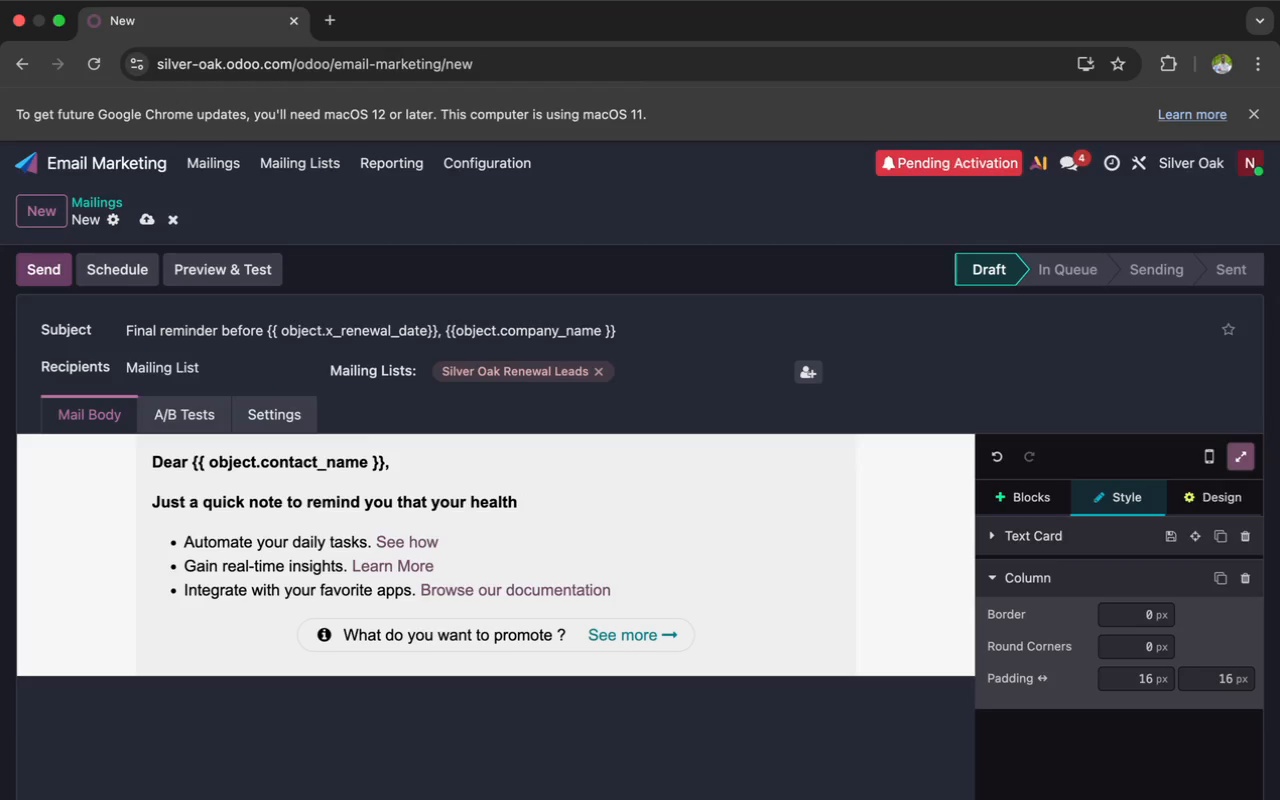 
type(plan renewal date )
 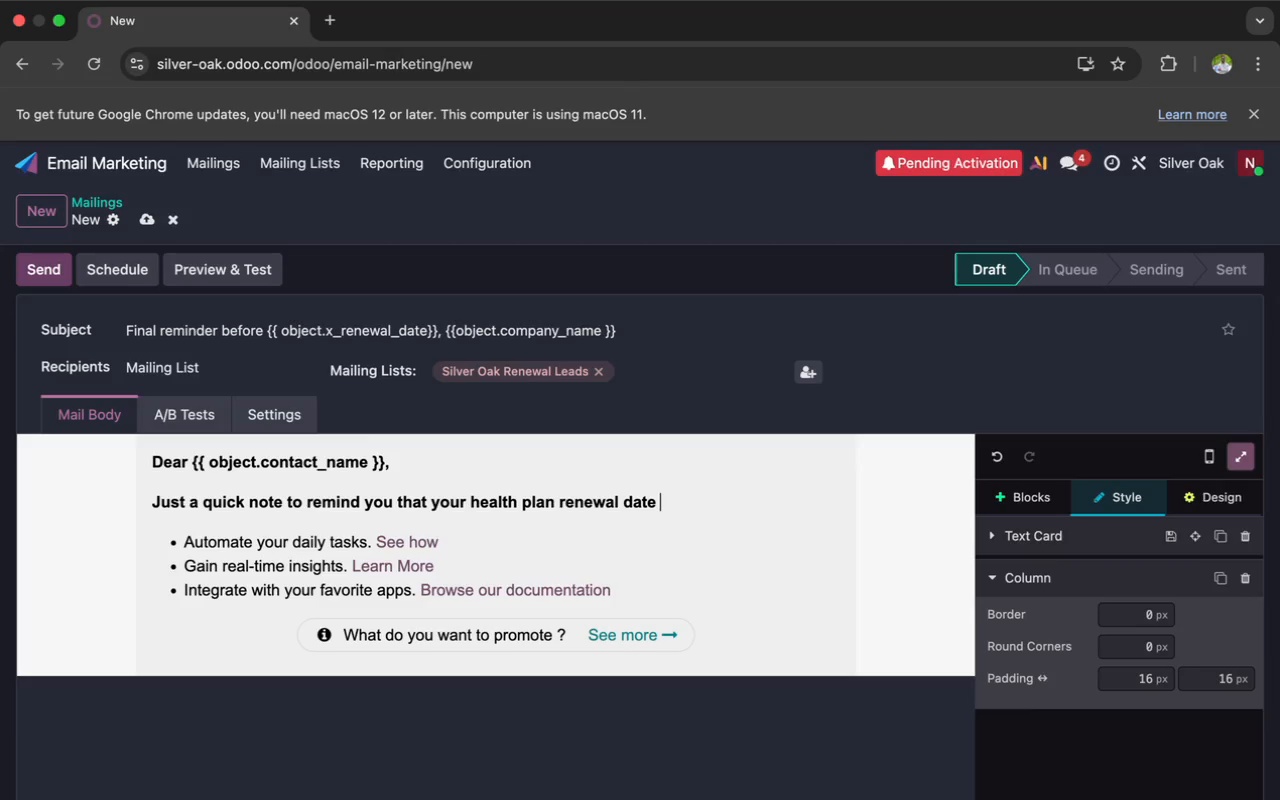 
key(Minus)
 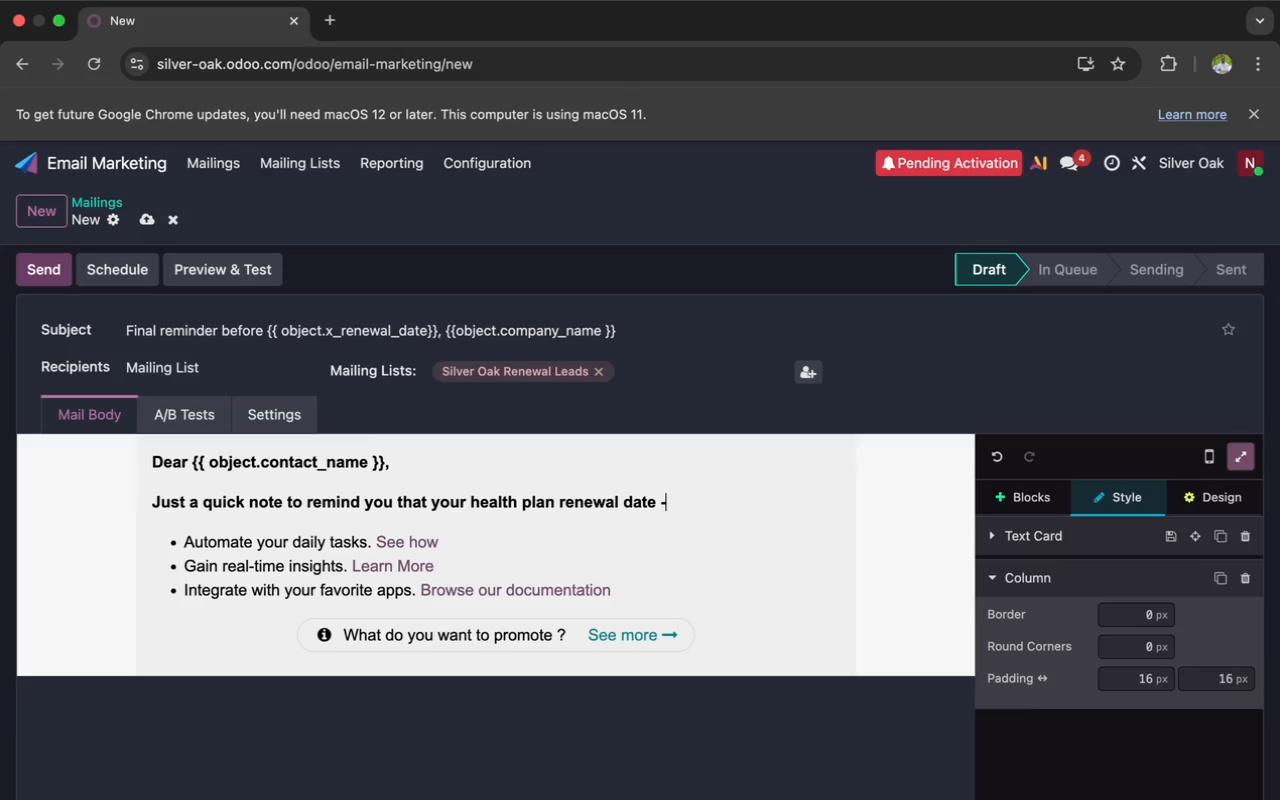 
key(Space)
 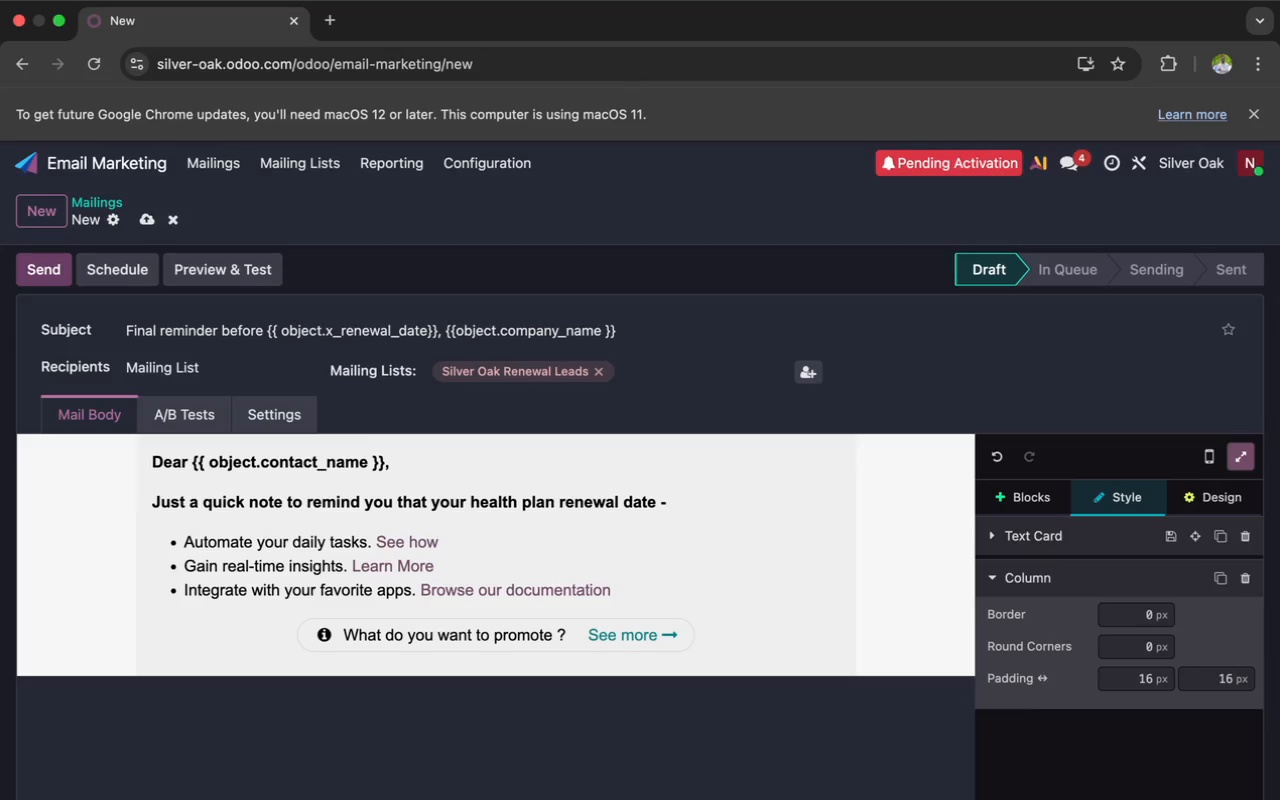 
type({{ object.x_renewal_date }} - is immine)
 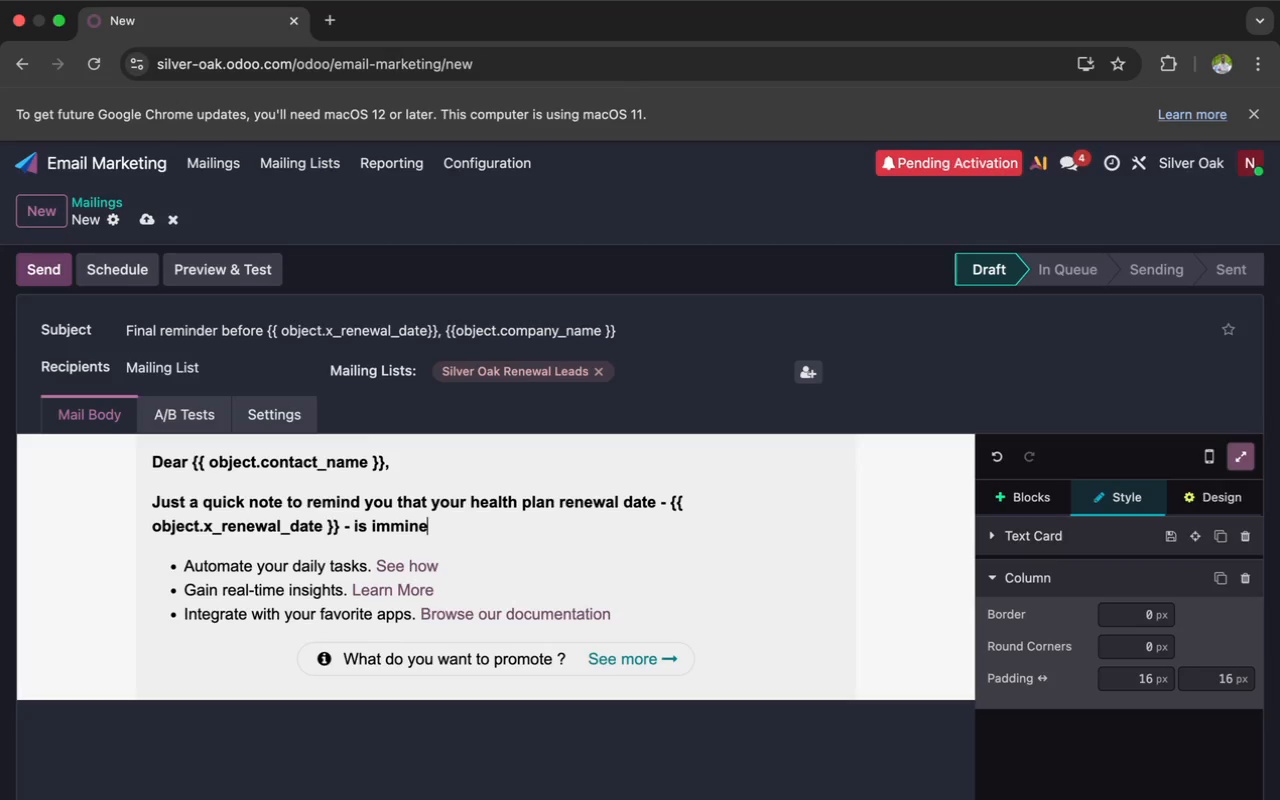 
key(T)
 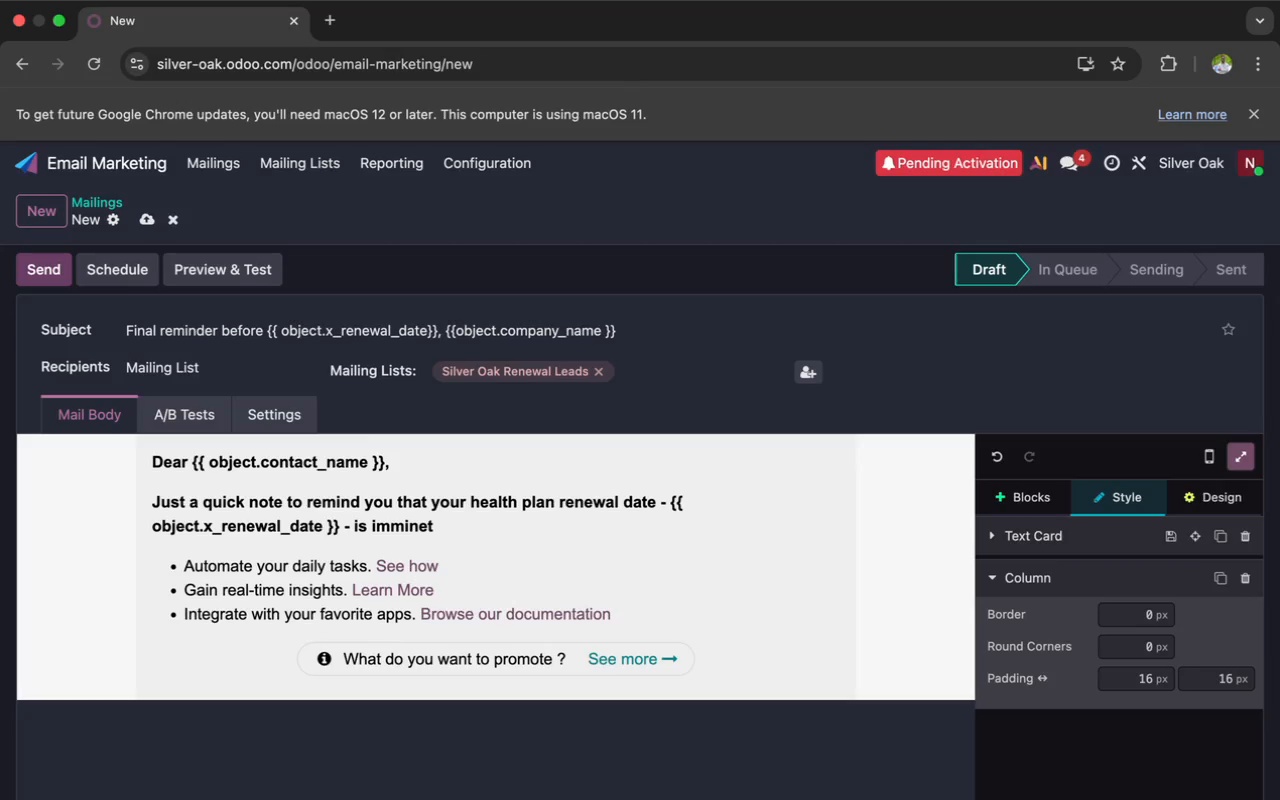 
key(Period)
 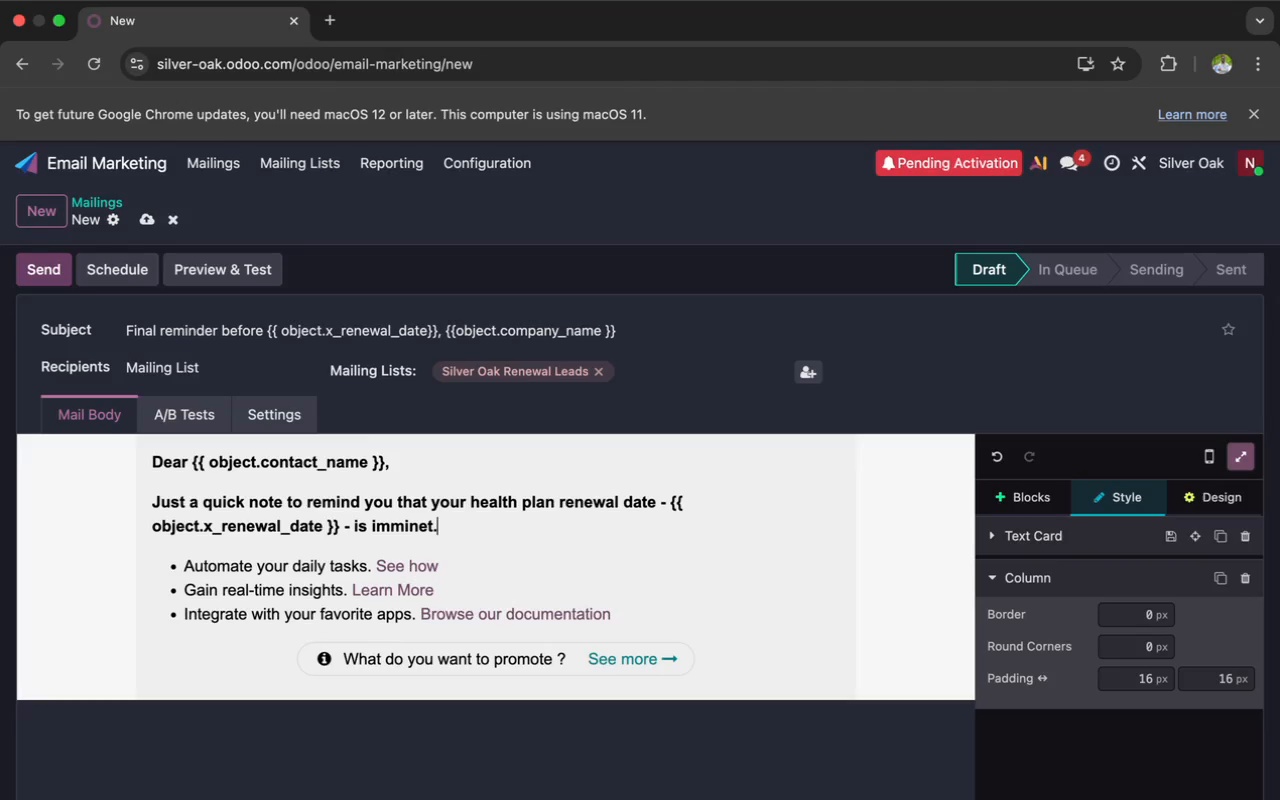 
key(Enter)
 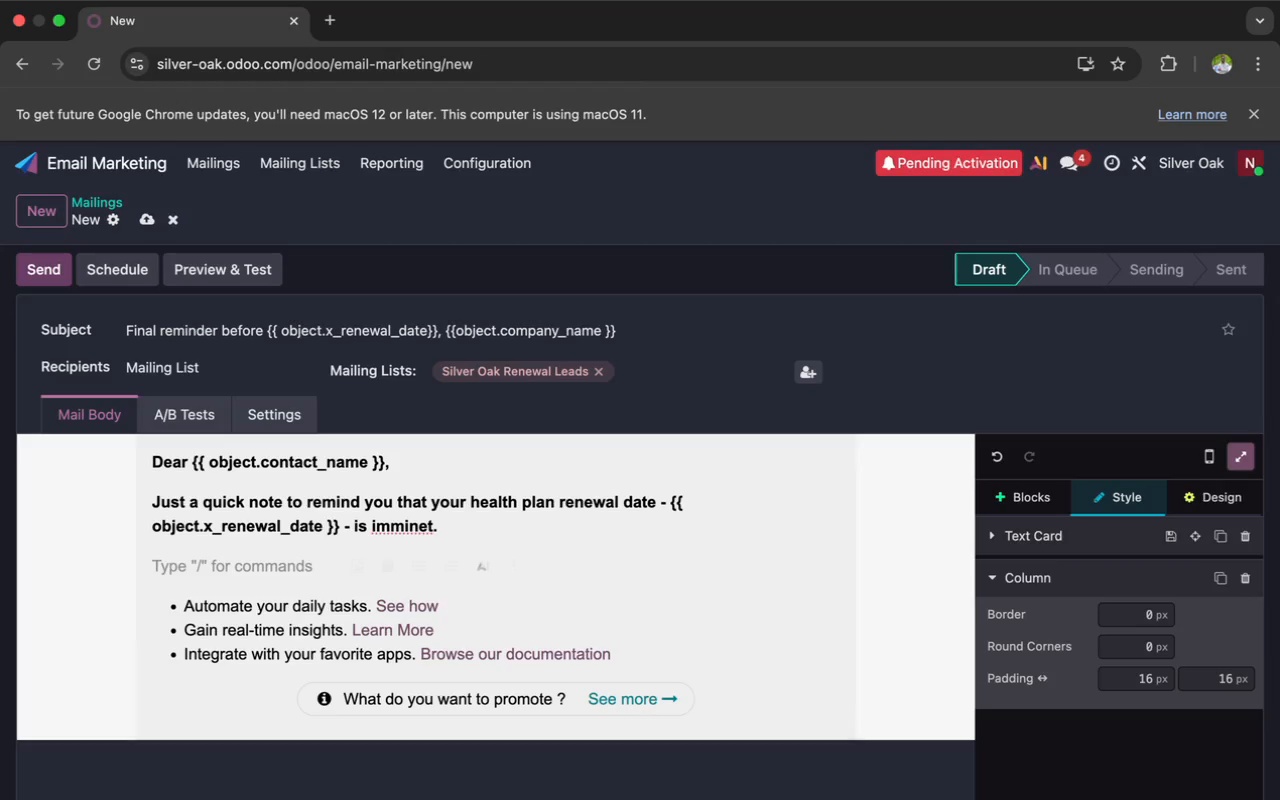 
type(Without ant)
key(Backspace)
type(y chages )
key(Backspace)
type(, your existing plan could au)
 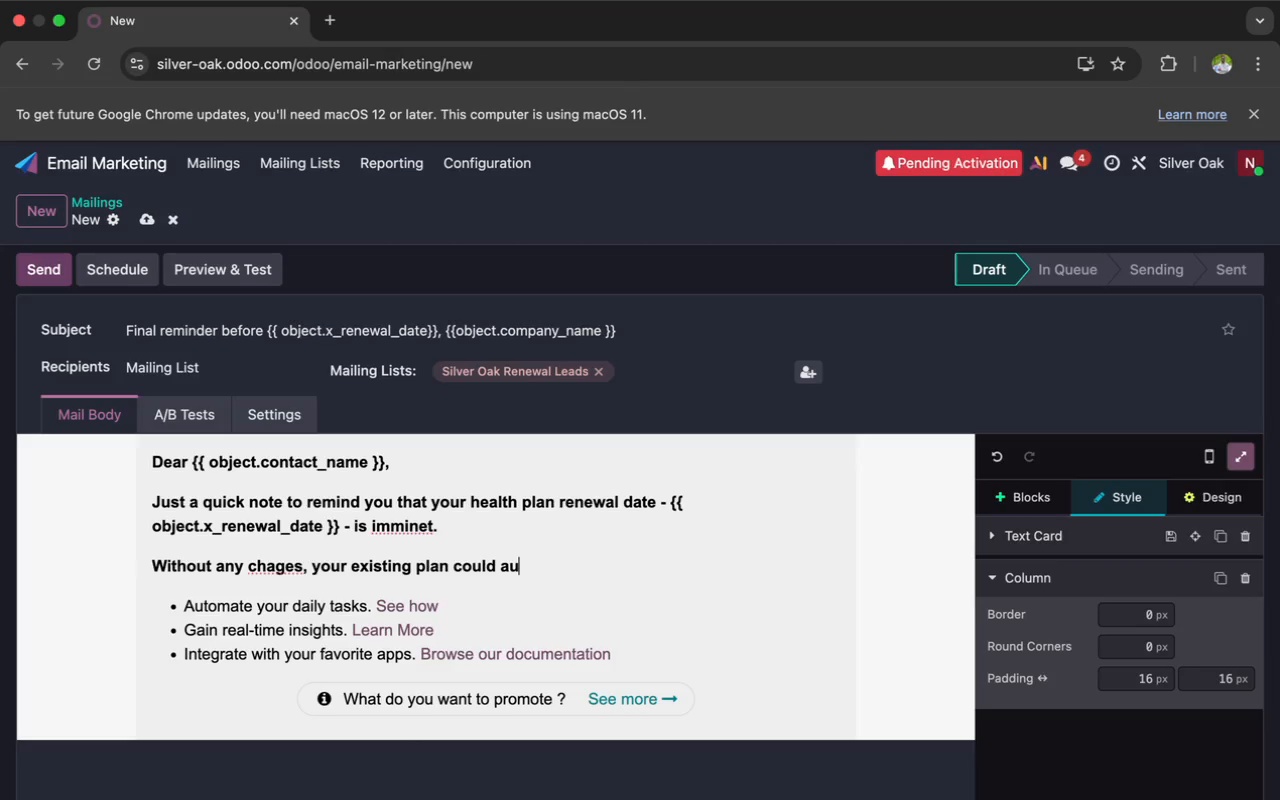 
wait(24.3)
 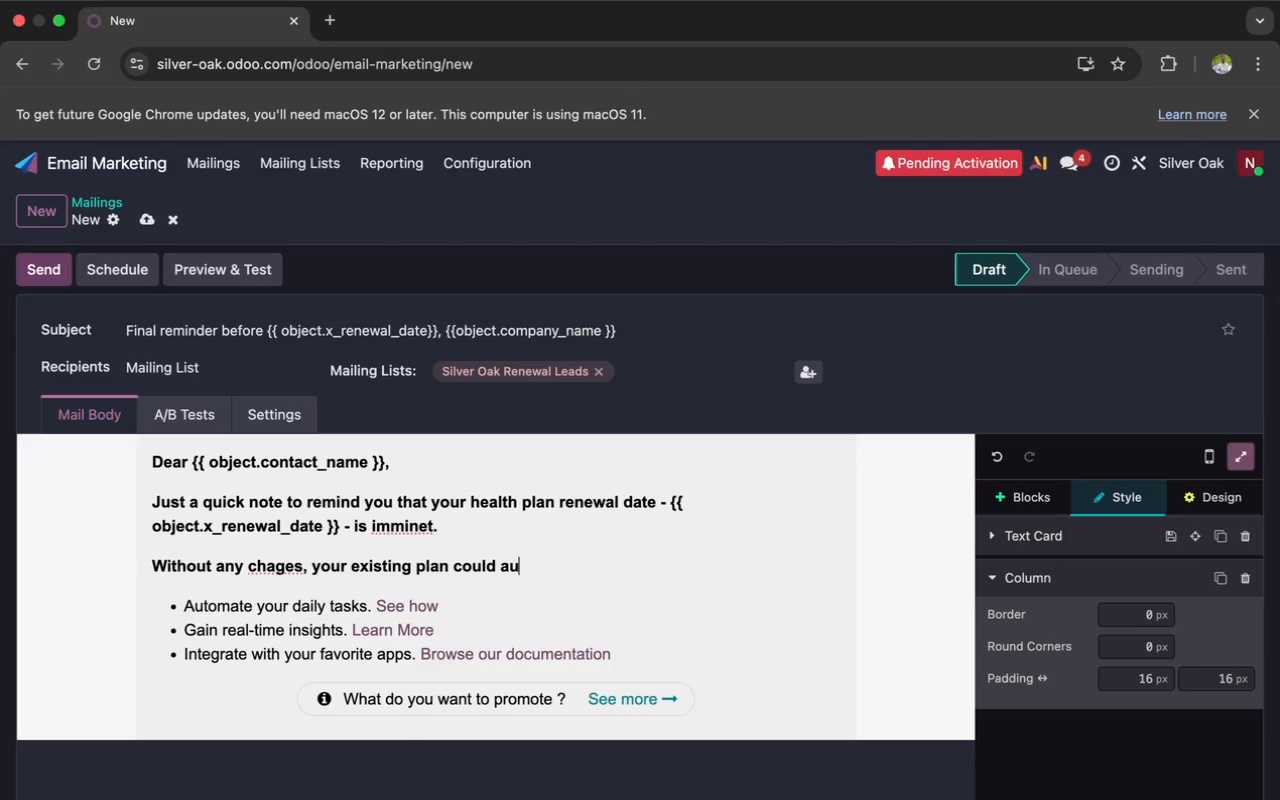 
scroll: coordinate [289, 502], scroll_direction: down, amount: 17.0
 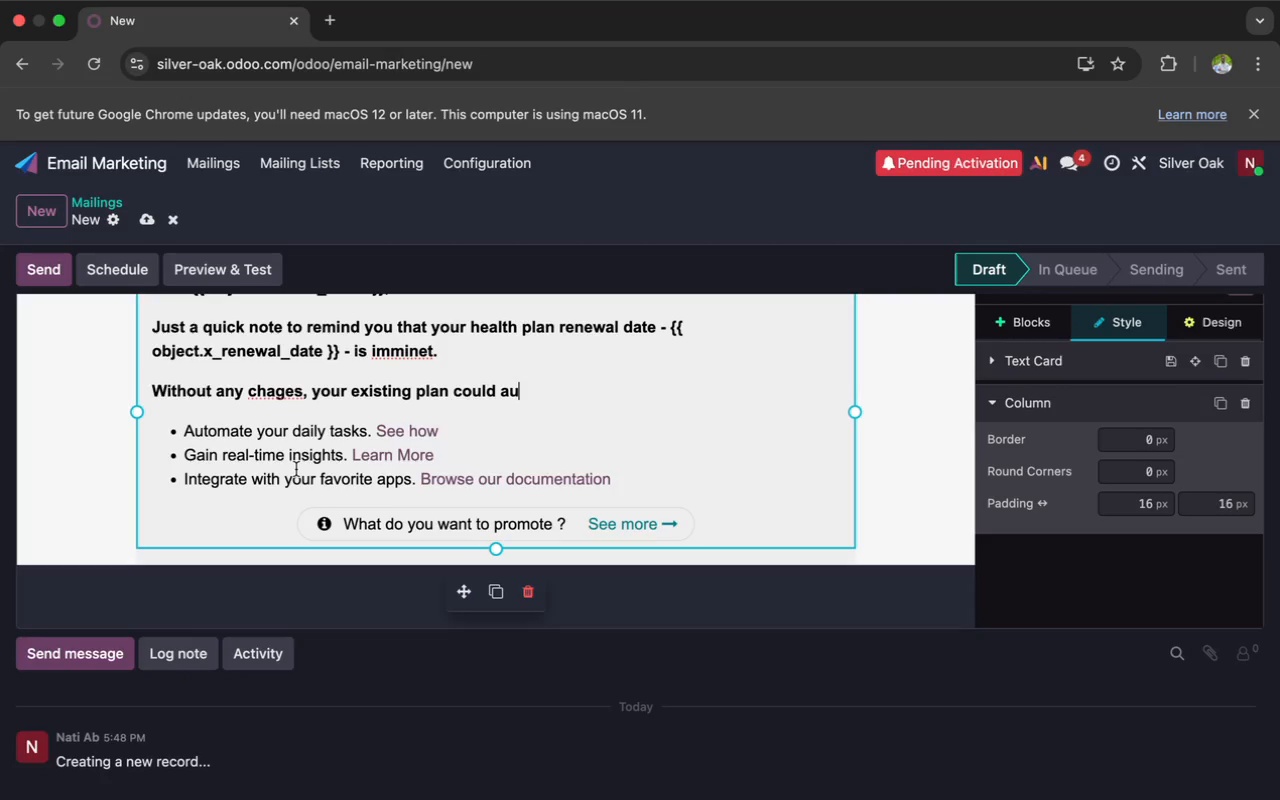 
scroll: coordinate [307, 456], scroll_direction: up, amount: 1.0
 